 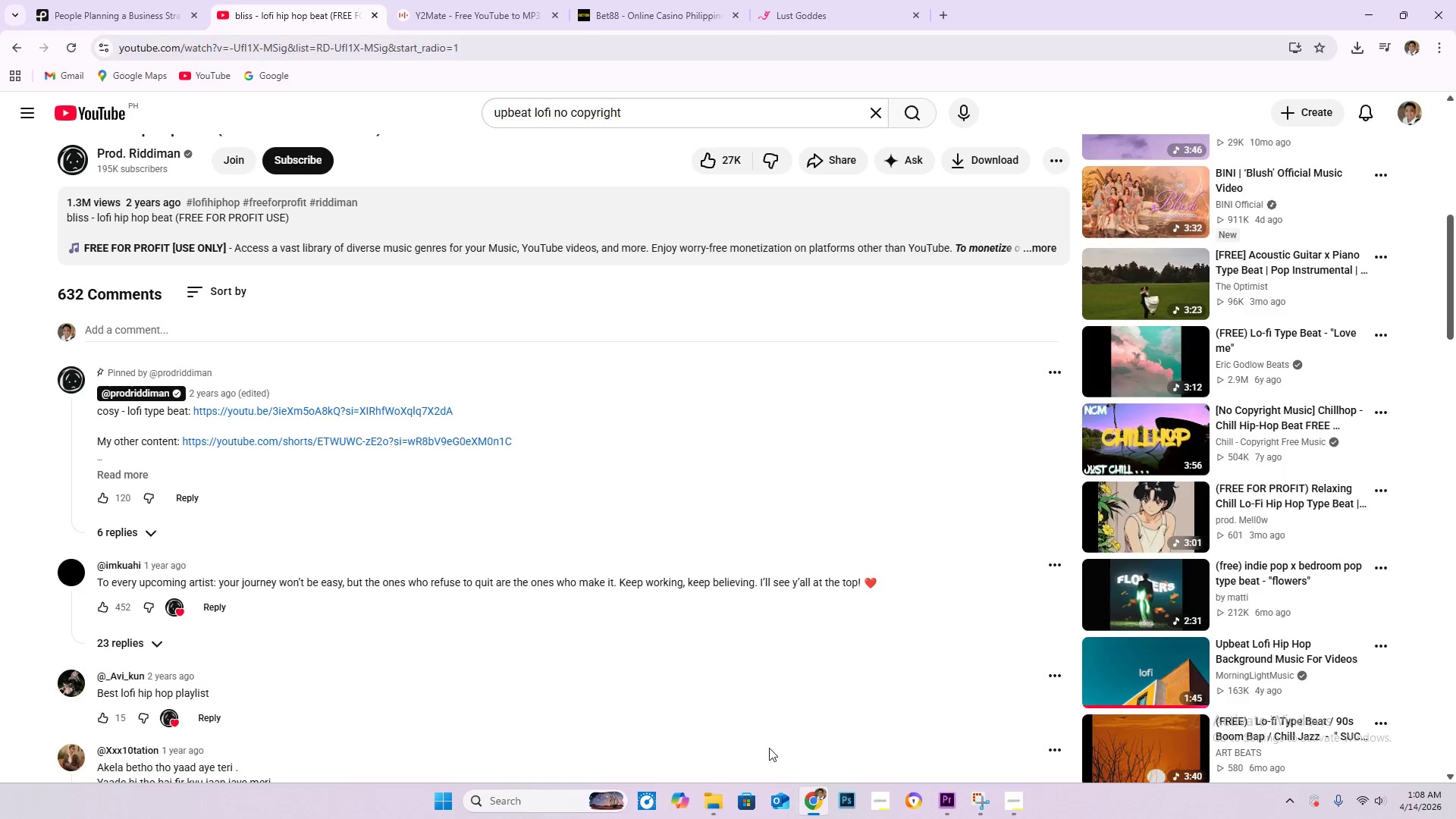 
key(Space)
 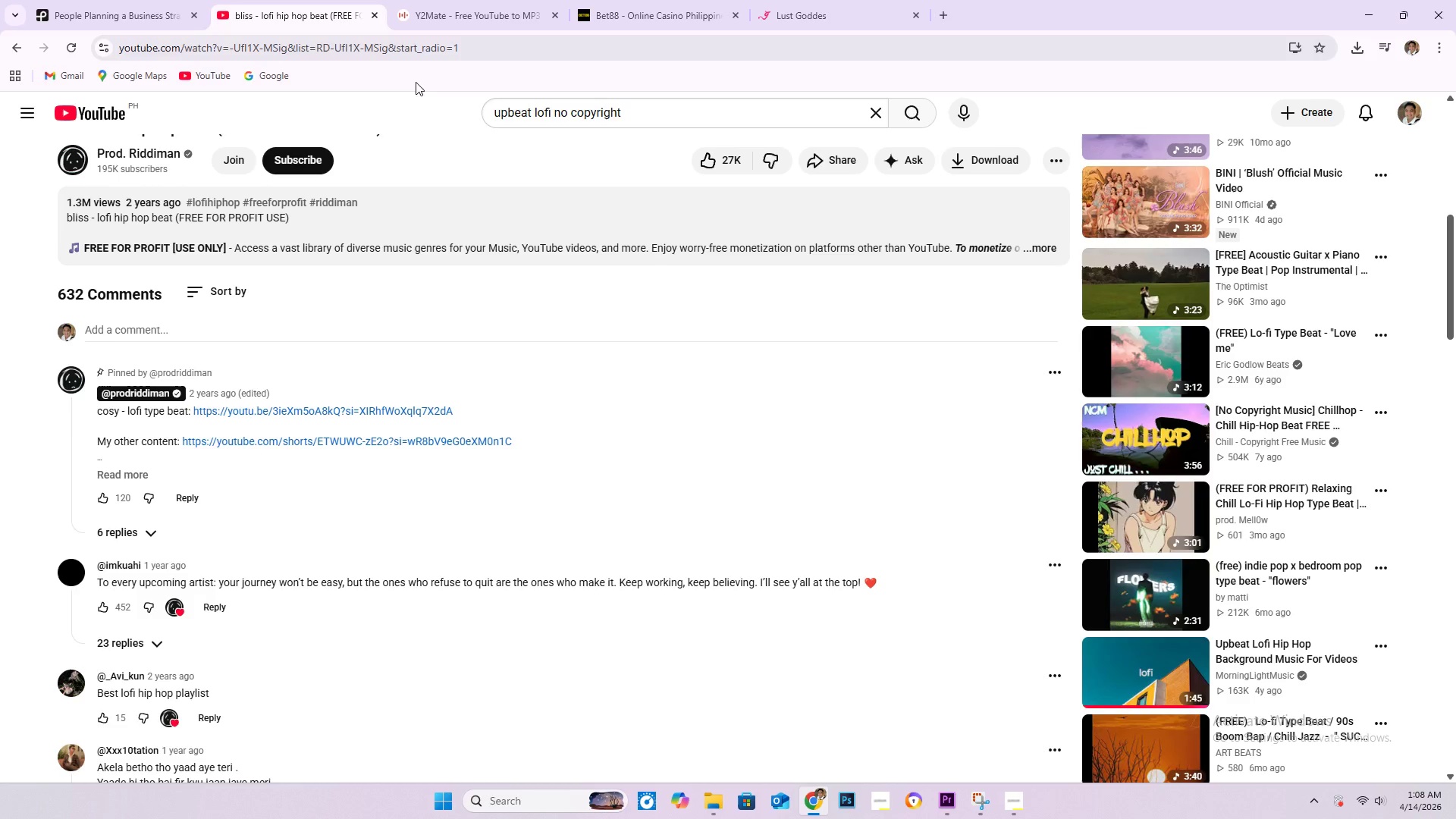 
scroll: coordinate [487, 375], scroll_direction: up, amount: 8.0
 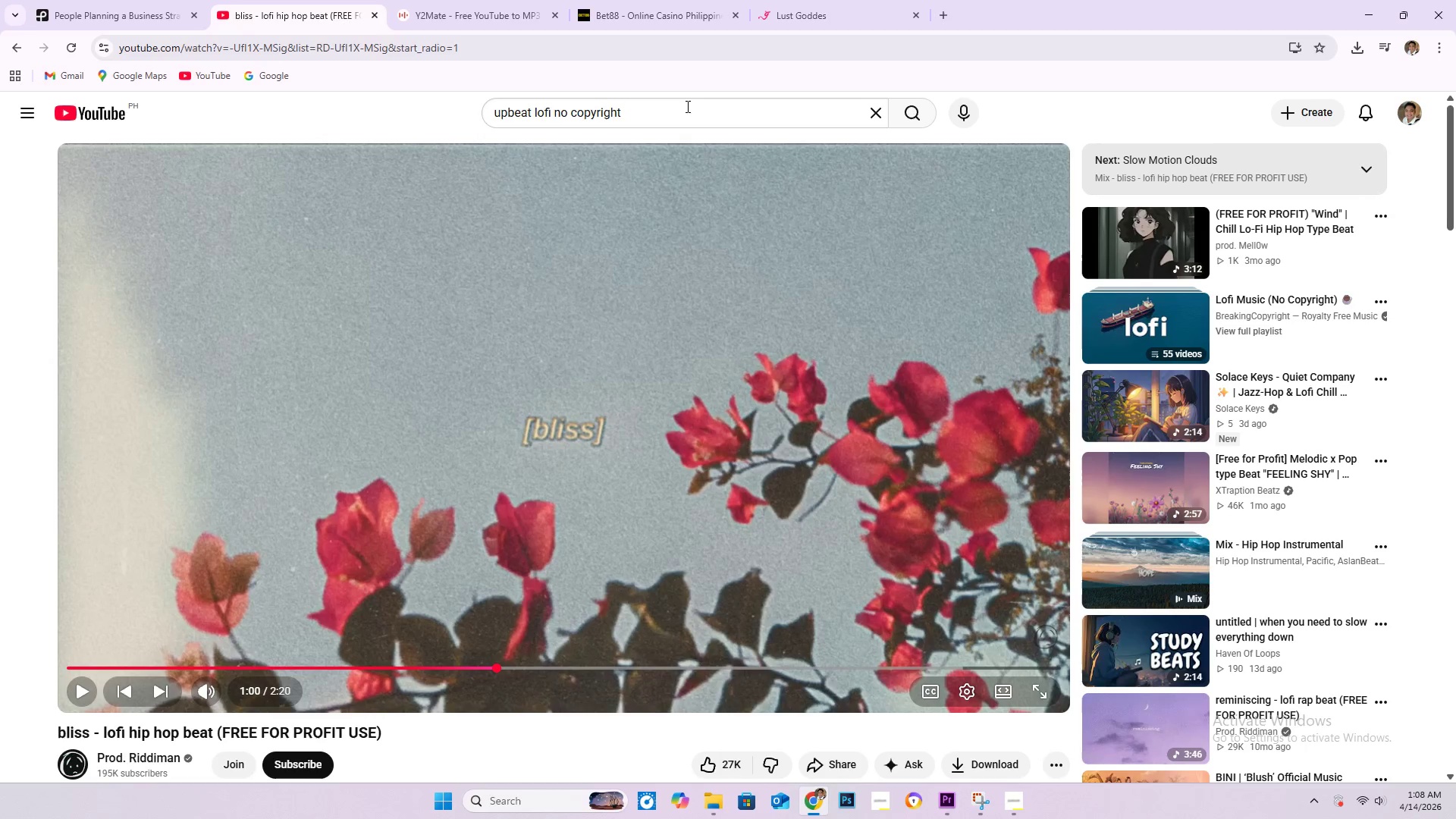 
left_click([663, 115])
 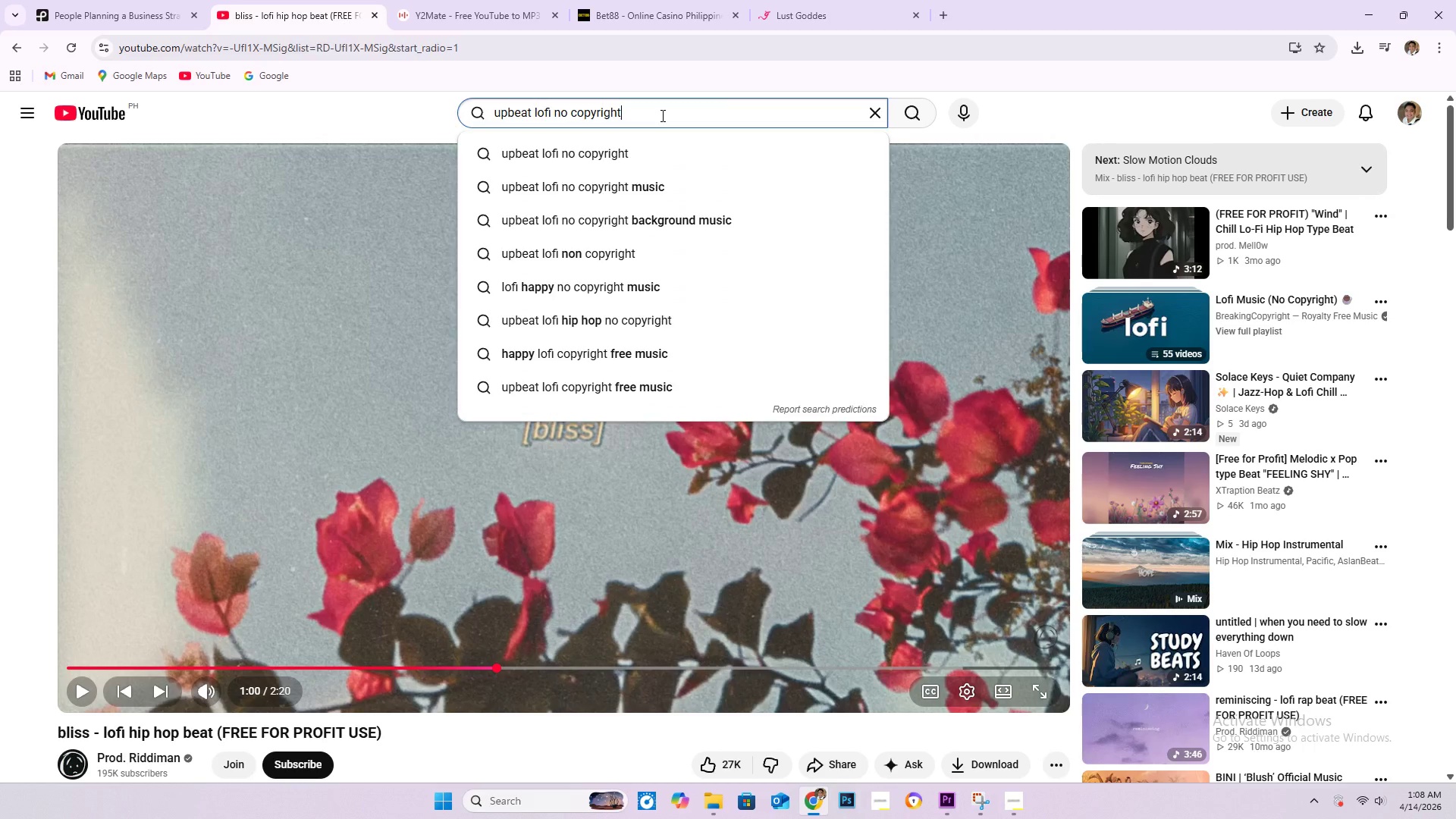 
key(NumpadEnter)
 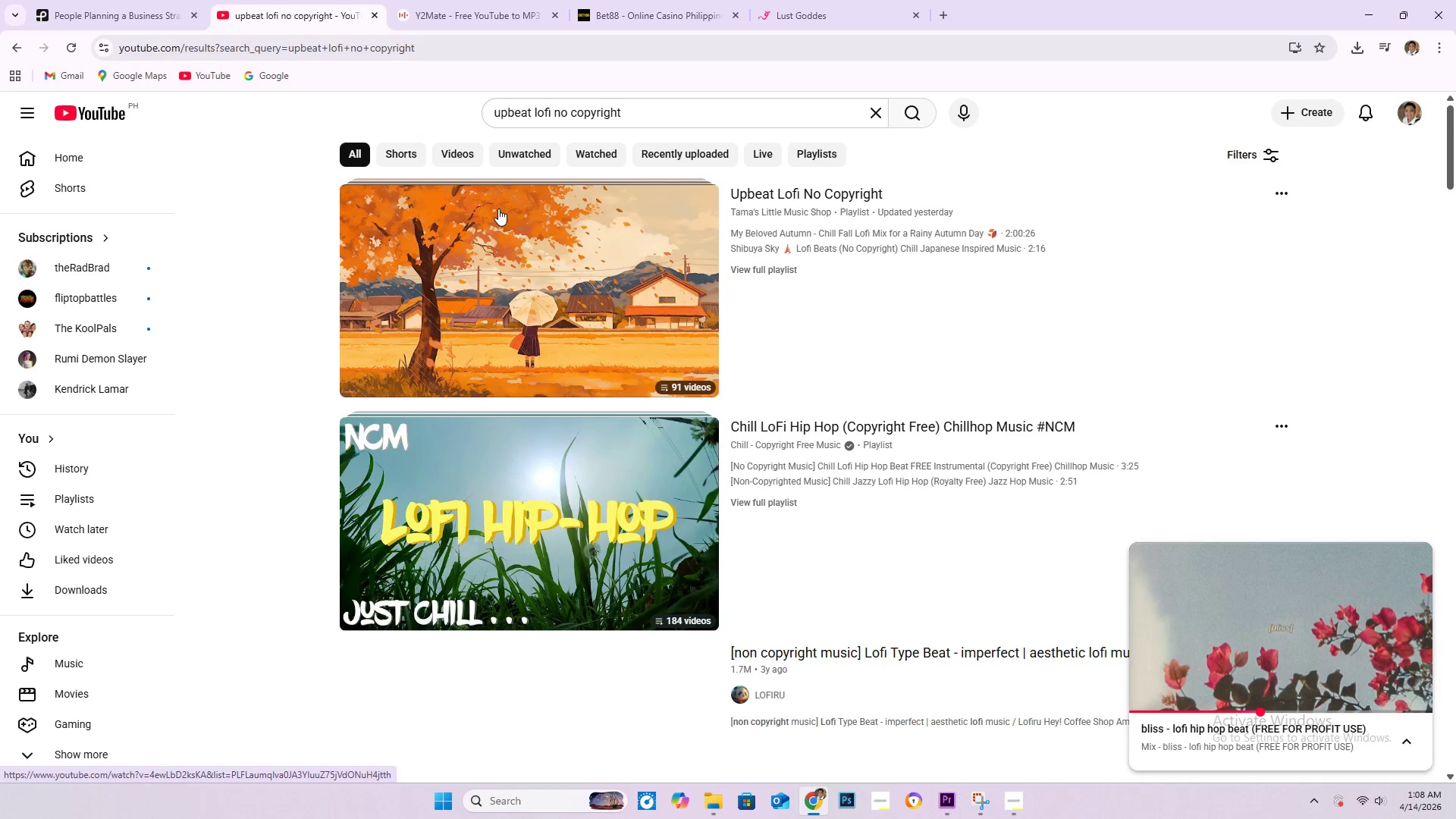 
scroll: coordinate [685, 448], scroll_direction: down, amount: 6.0
 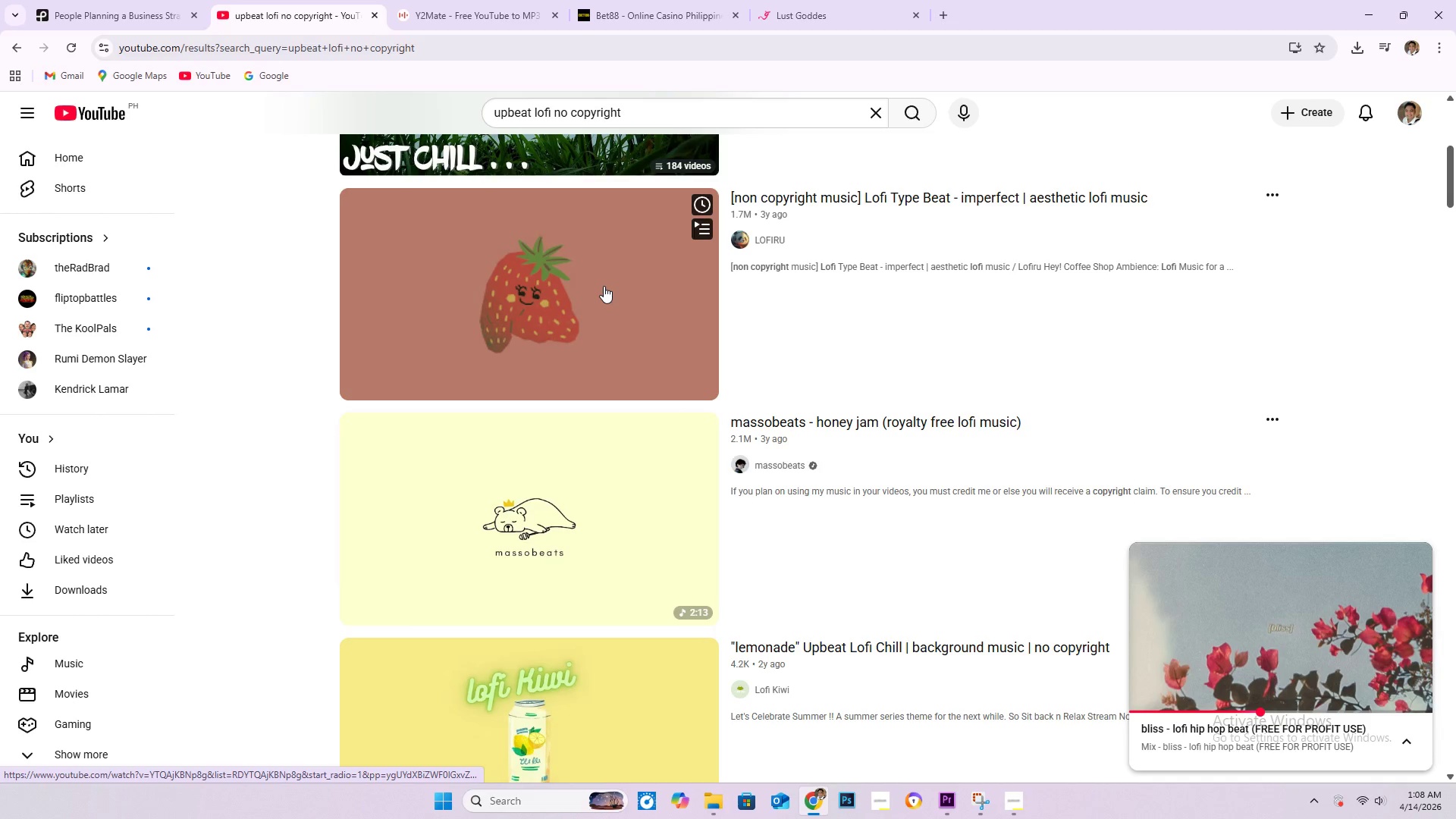 
left_click_drag(start_coordinate=[604, 286], to_coordinate=[599, 286])
 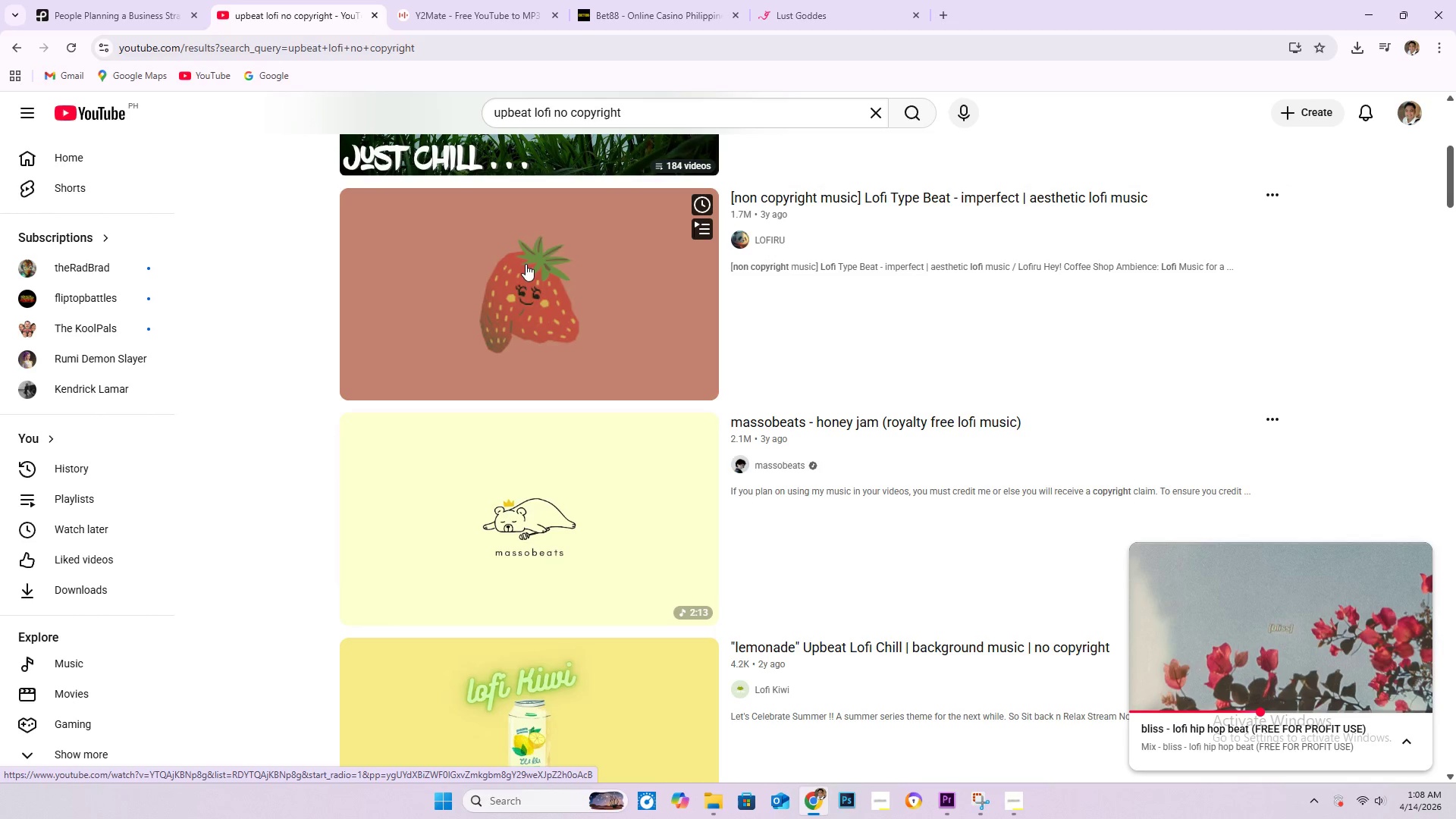 
left_click([536, 287])
 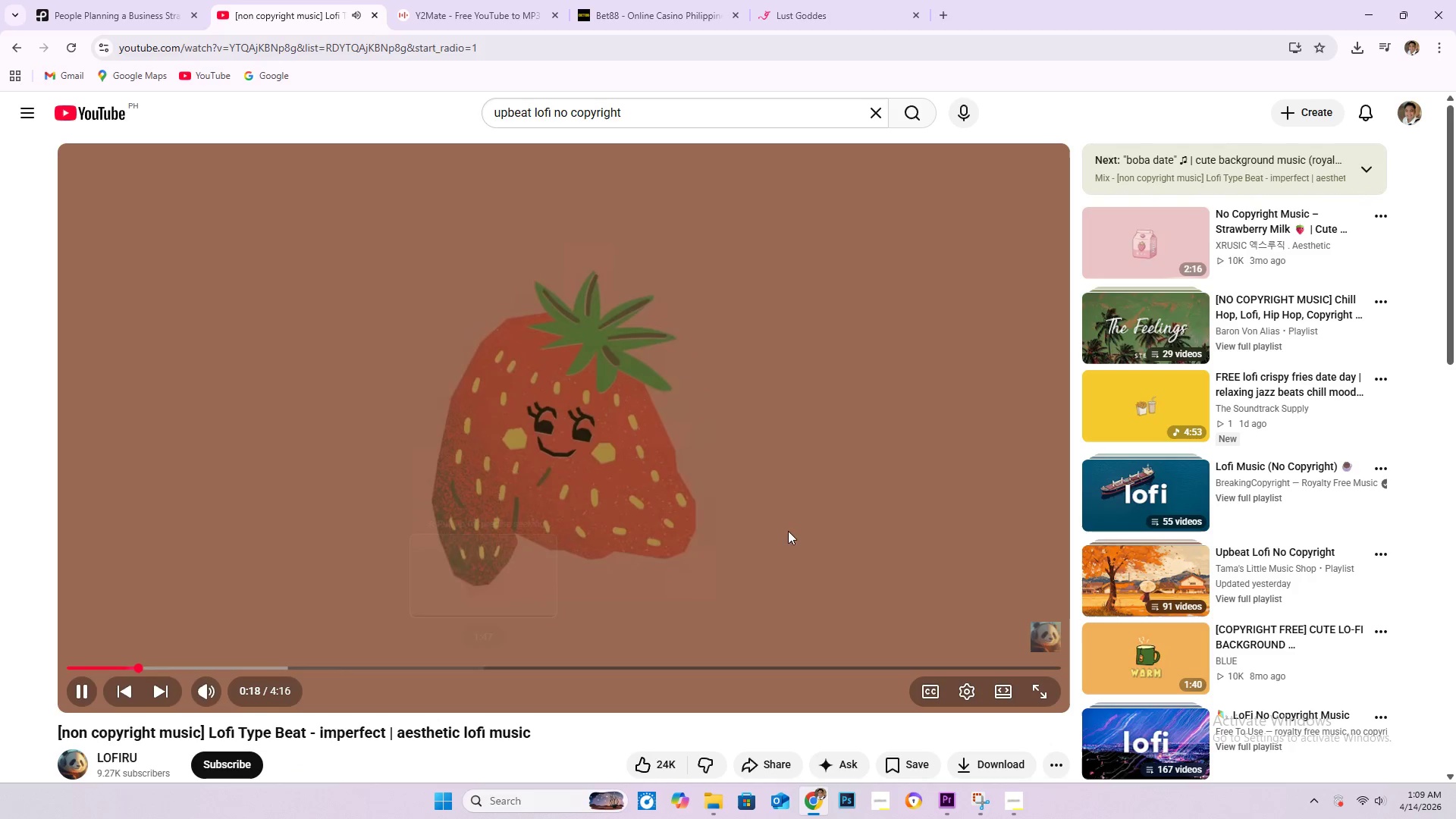 
wait(24.92)
 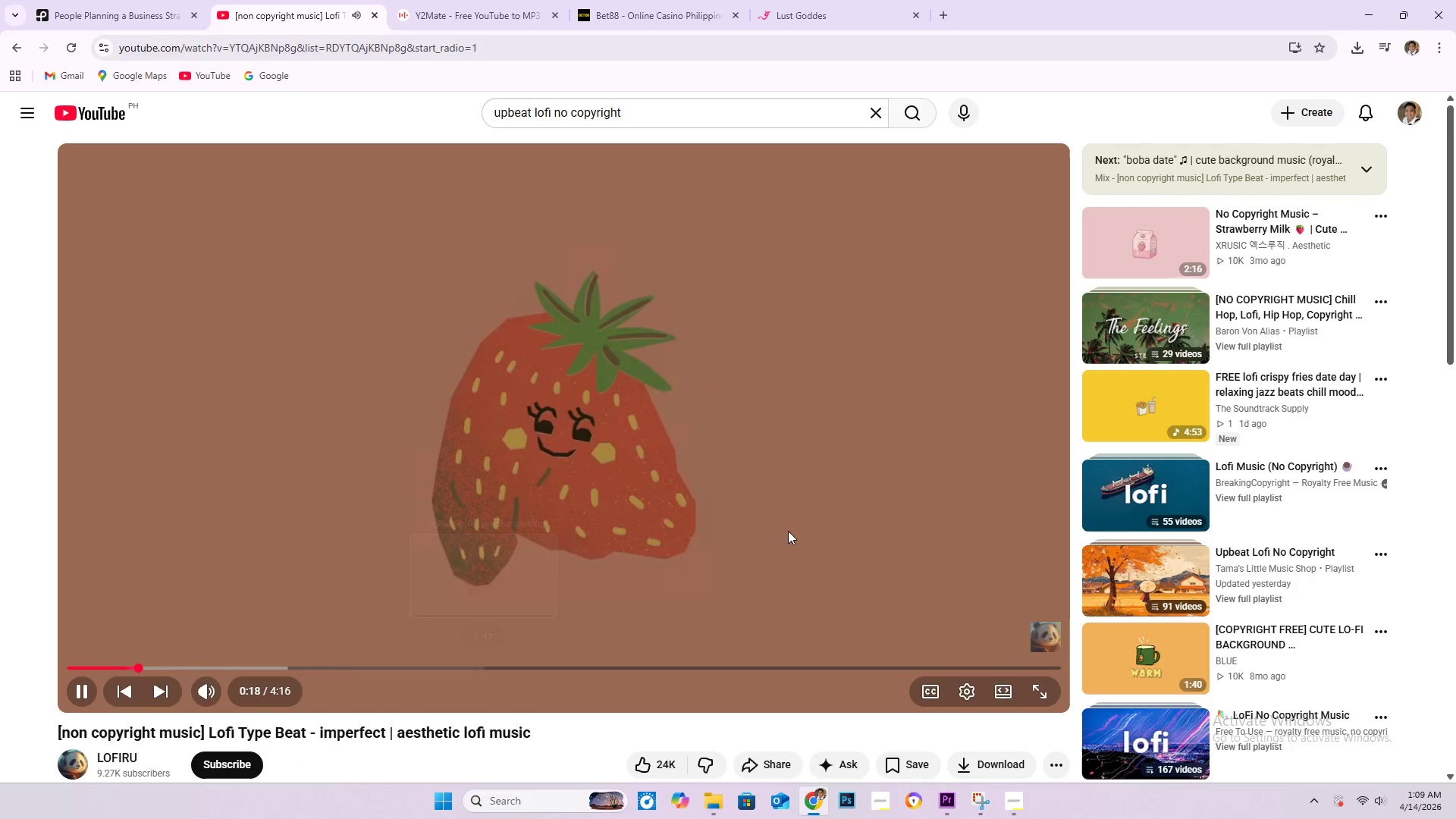 
scroll: coordinate [661, 478], scroll_direction: down, amount: 4.0
 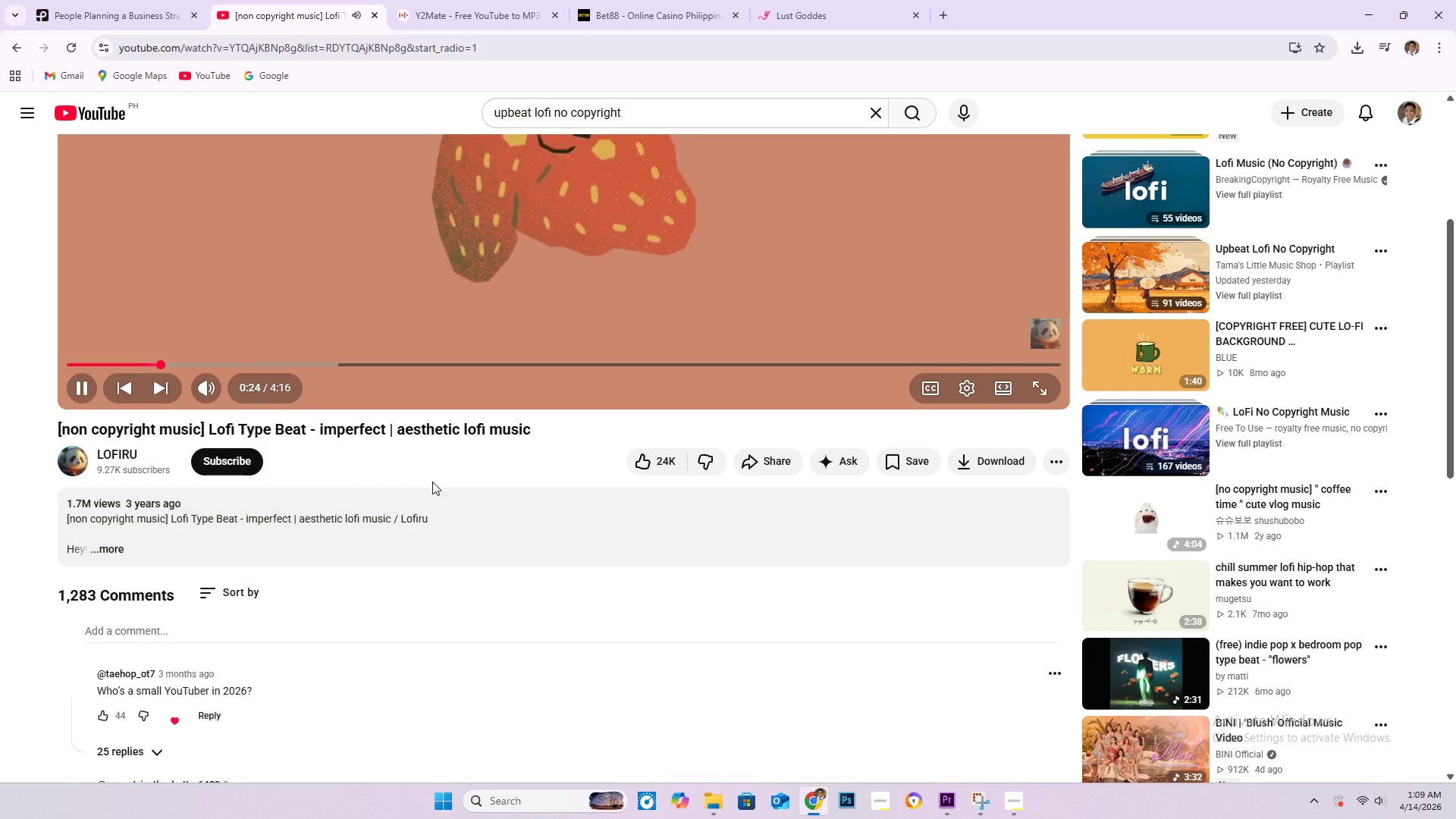 
scroll: coordinate [443, 506], scroll_direction: up, amount: 8.0
 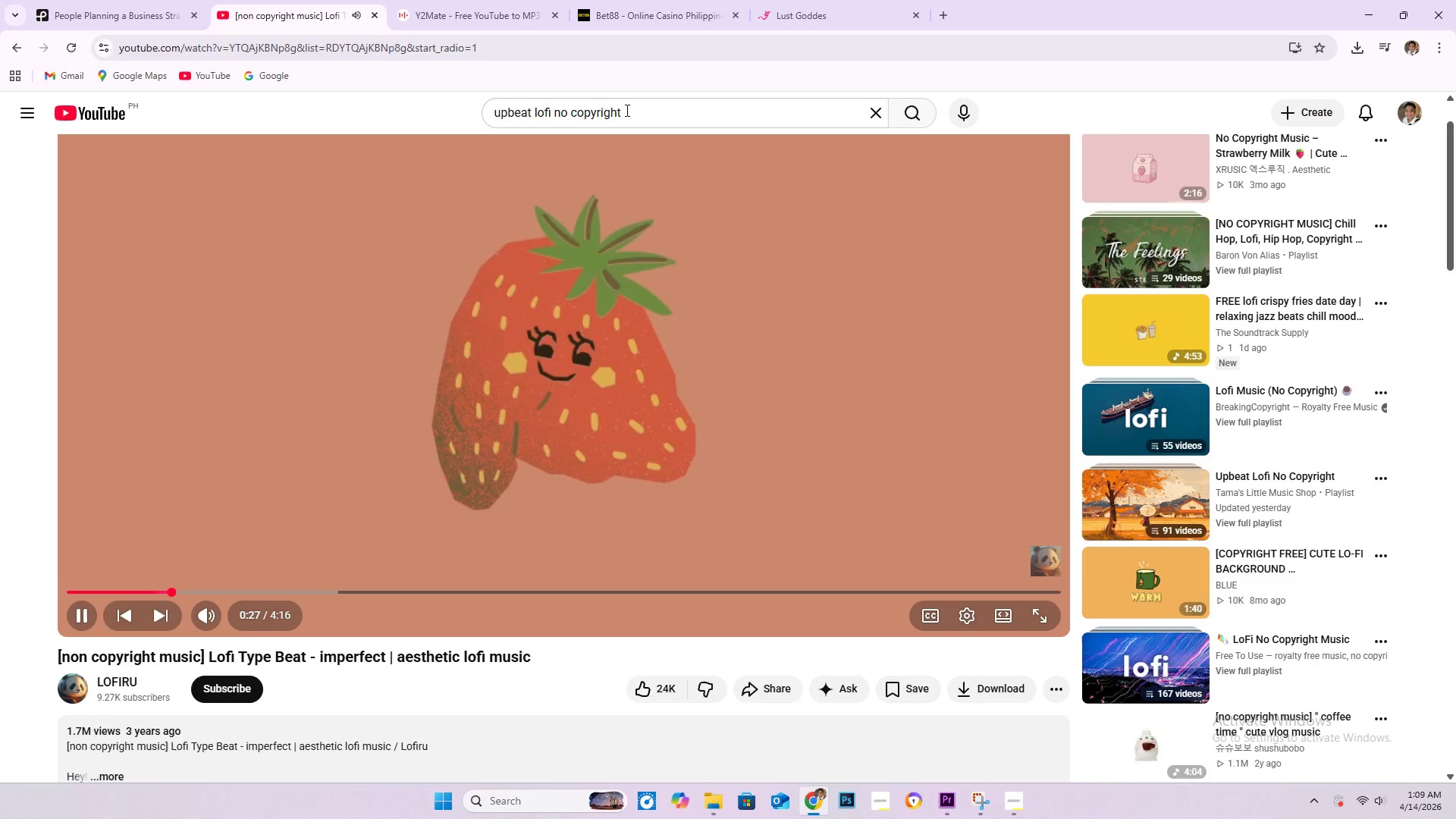 
left_click_drag(start_coordinate=[638, 115], to_coordinate=[556, 111])
 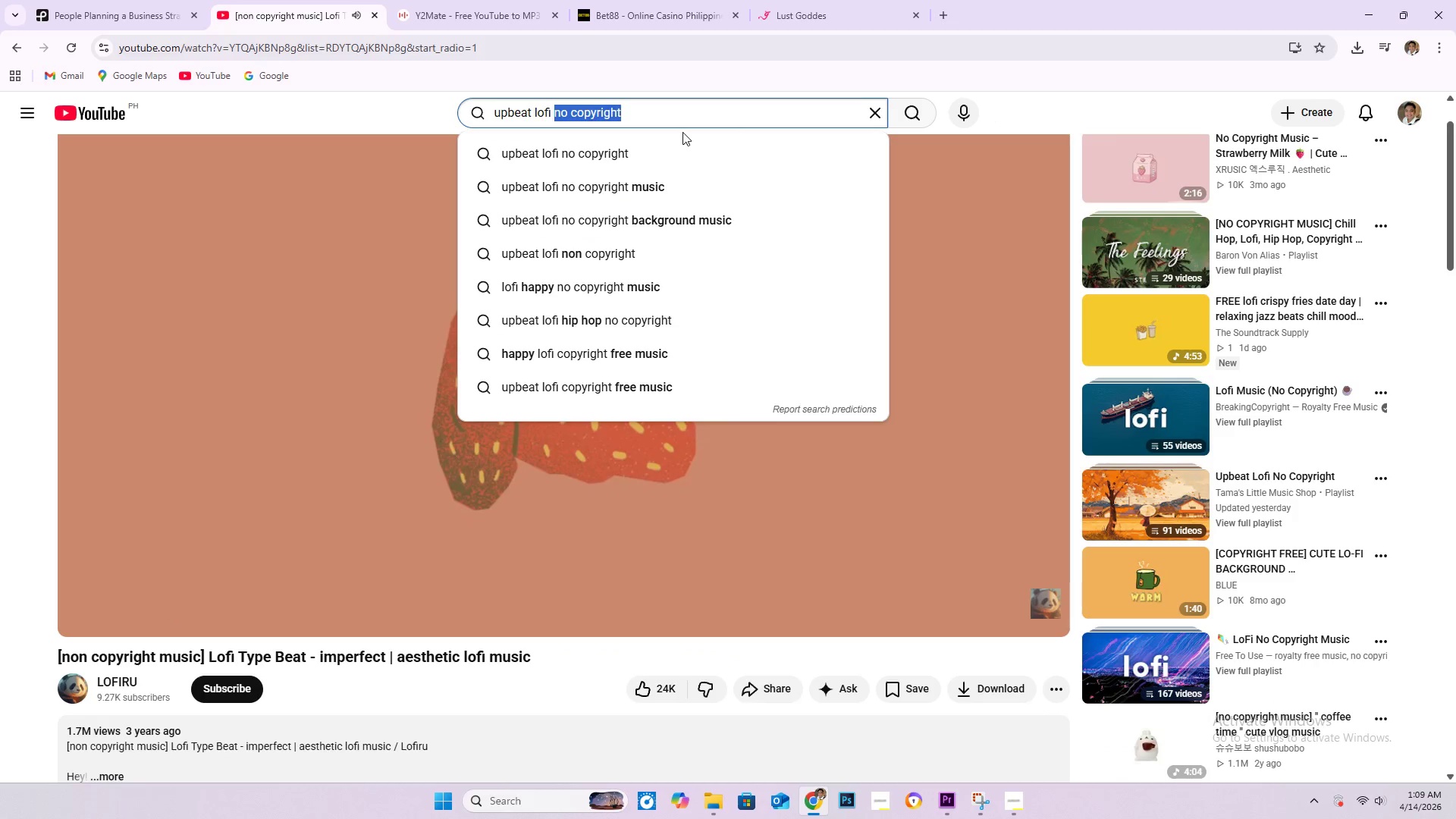 
key(Backspace)
type(4)
key(Backspace)
type(5 secong snare)
 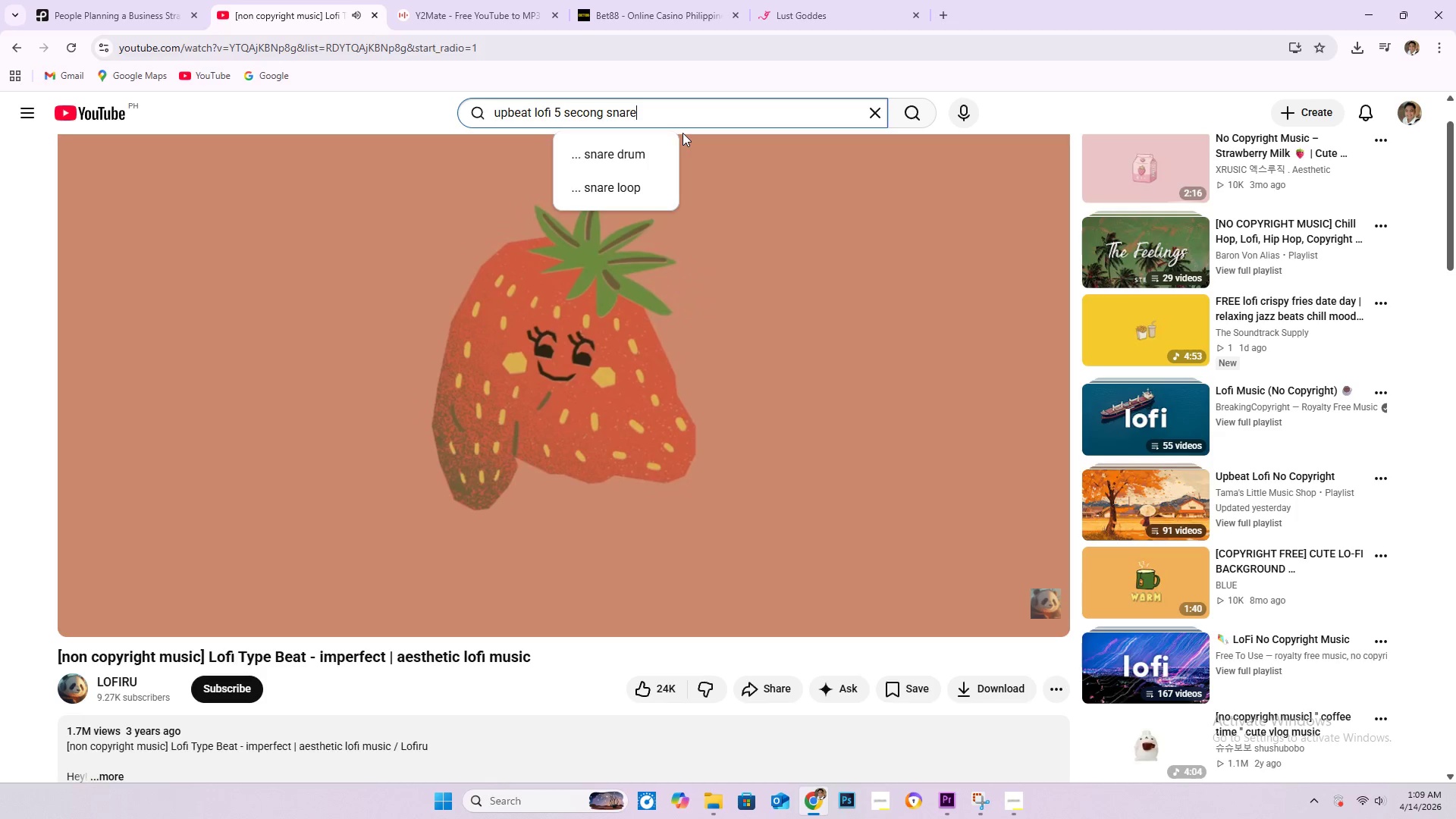 
left_click([603, 113])
 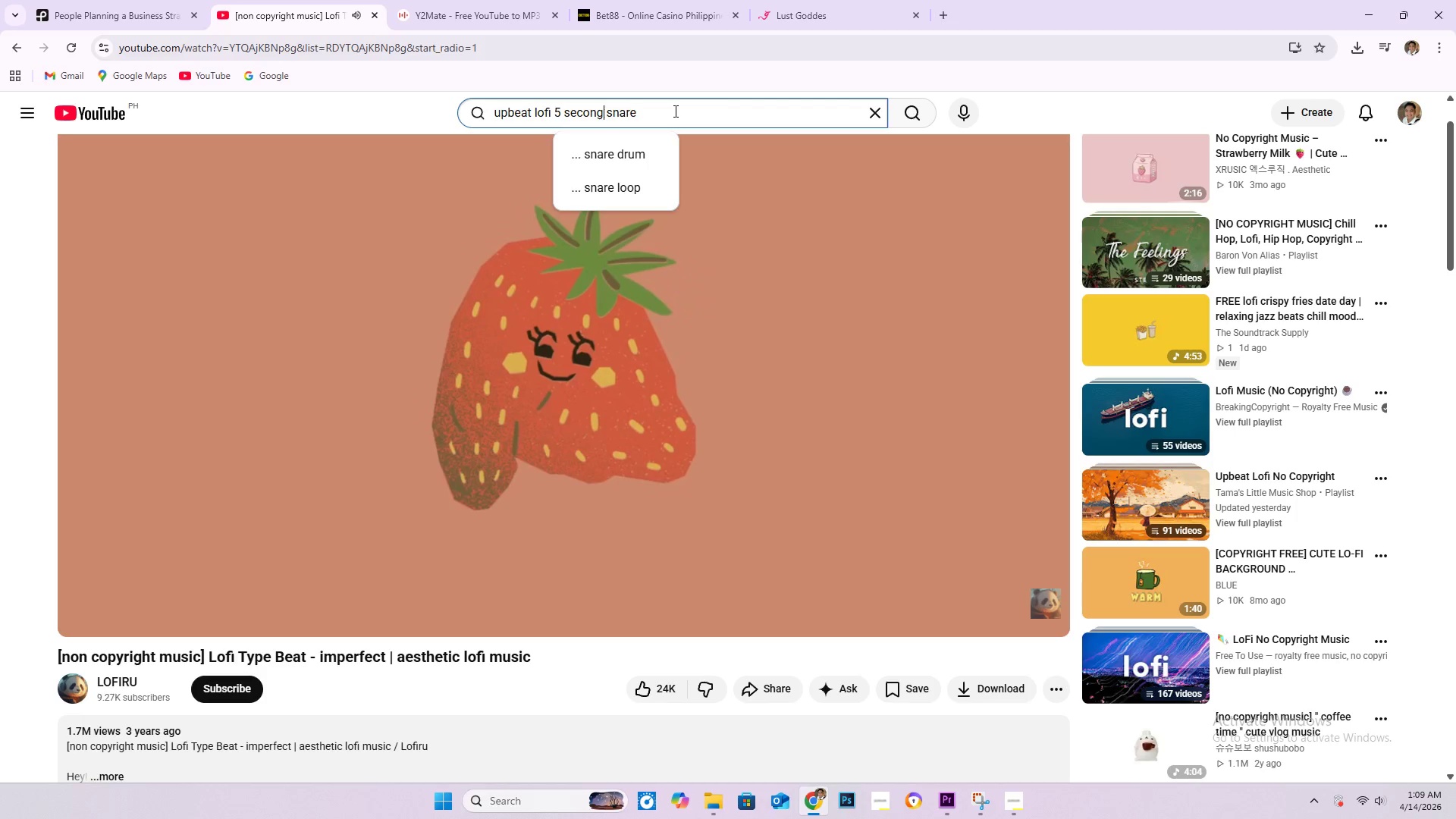 
key(Backspace)
 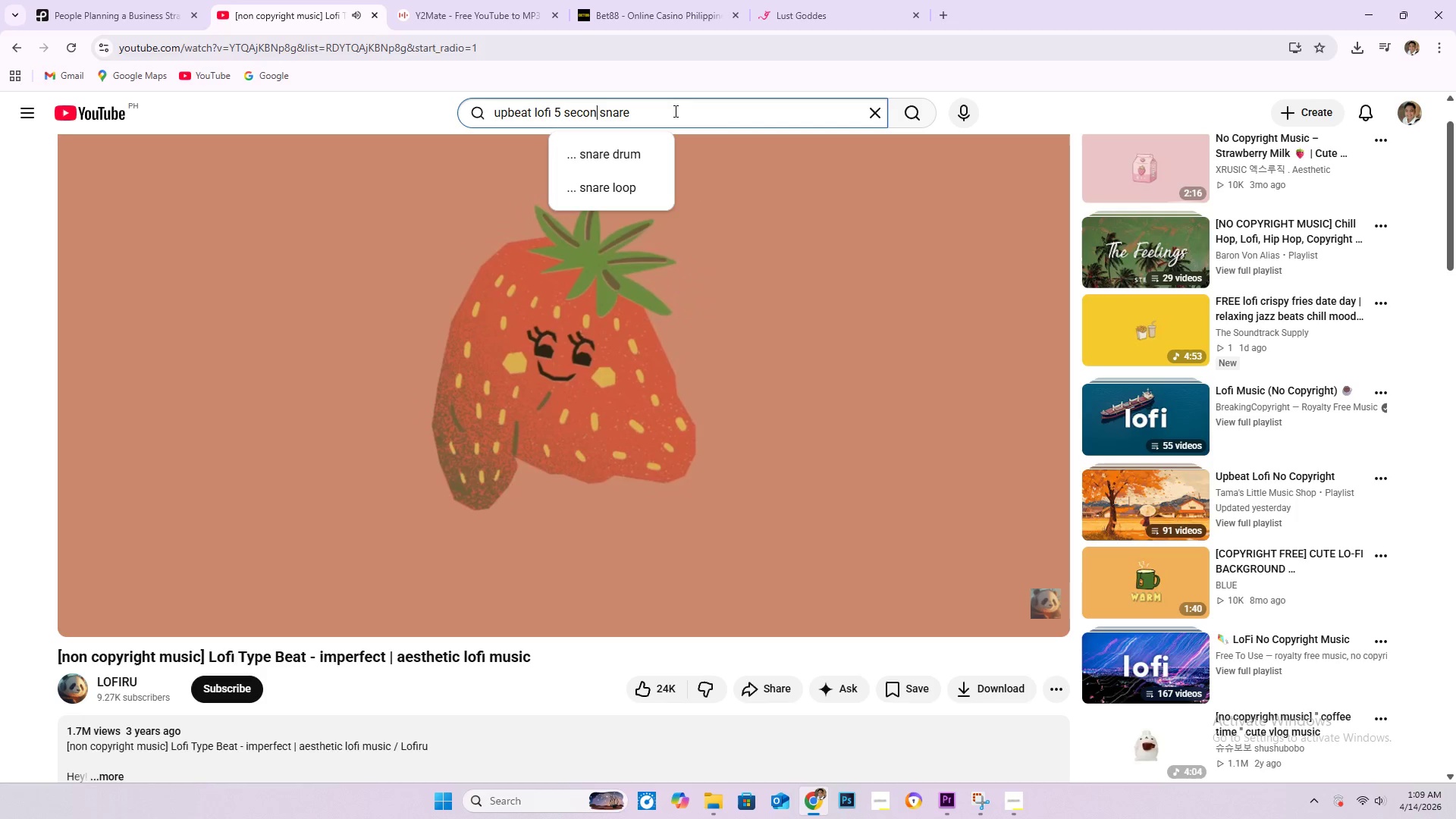 
key(D)
 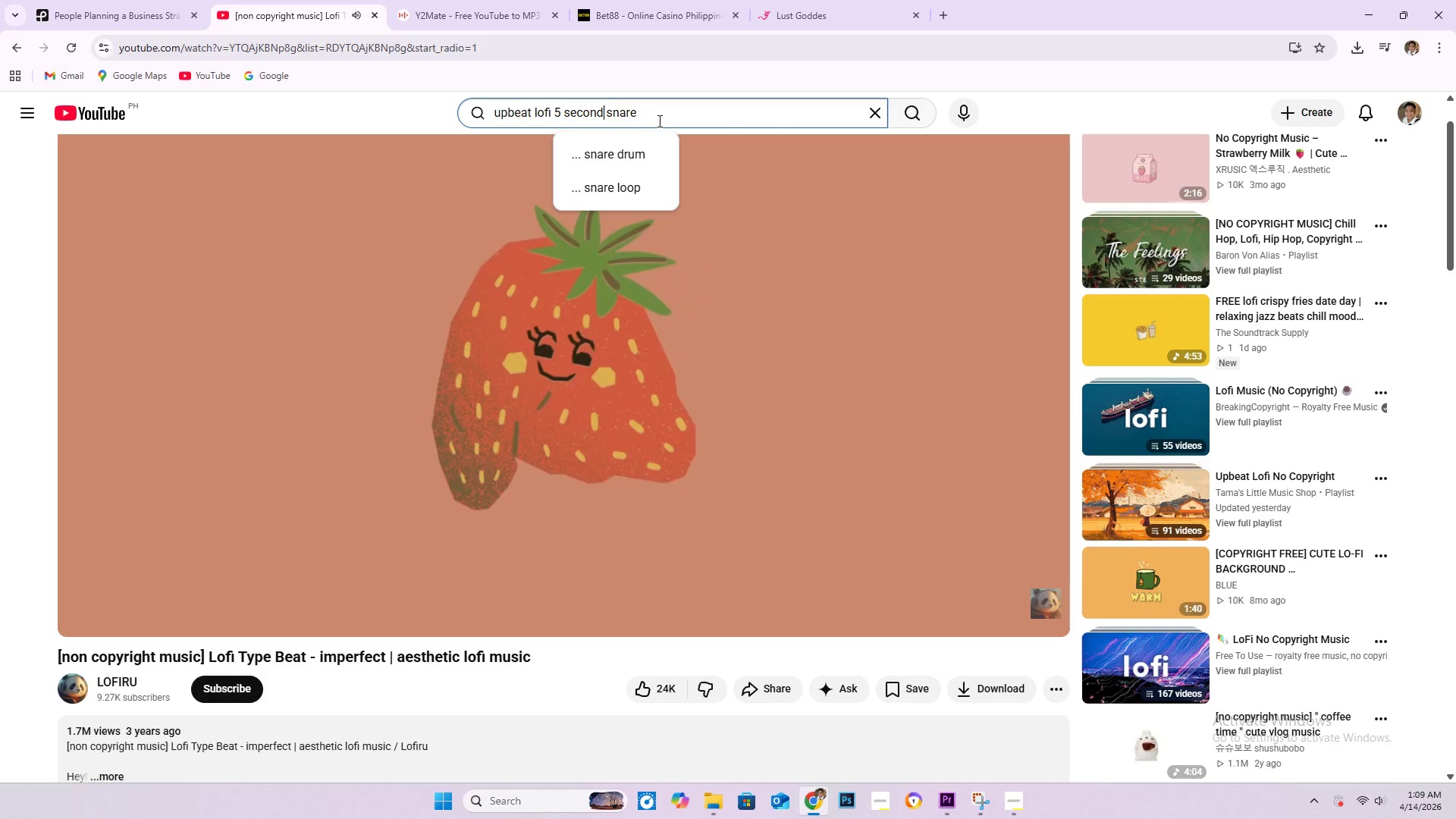 
left_click([661, 118])
 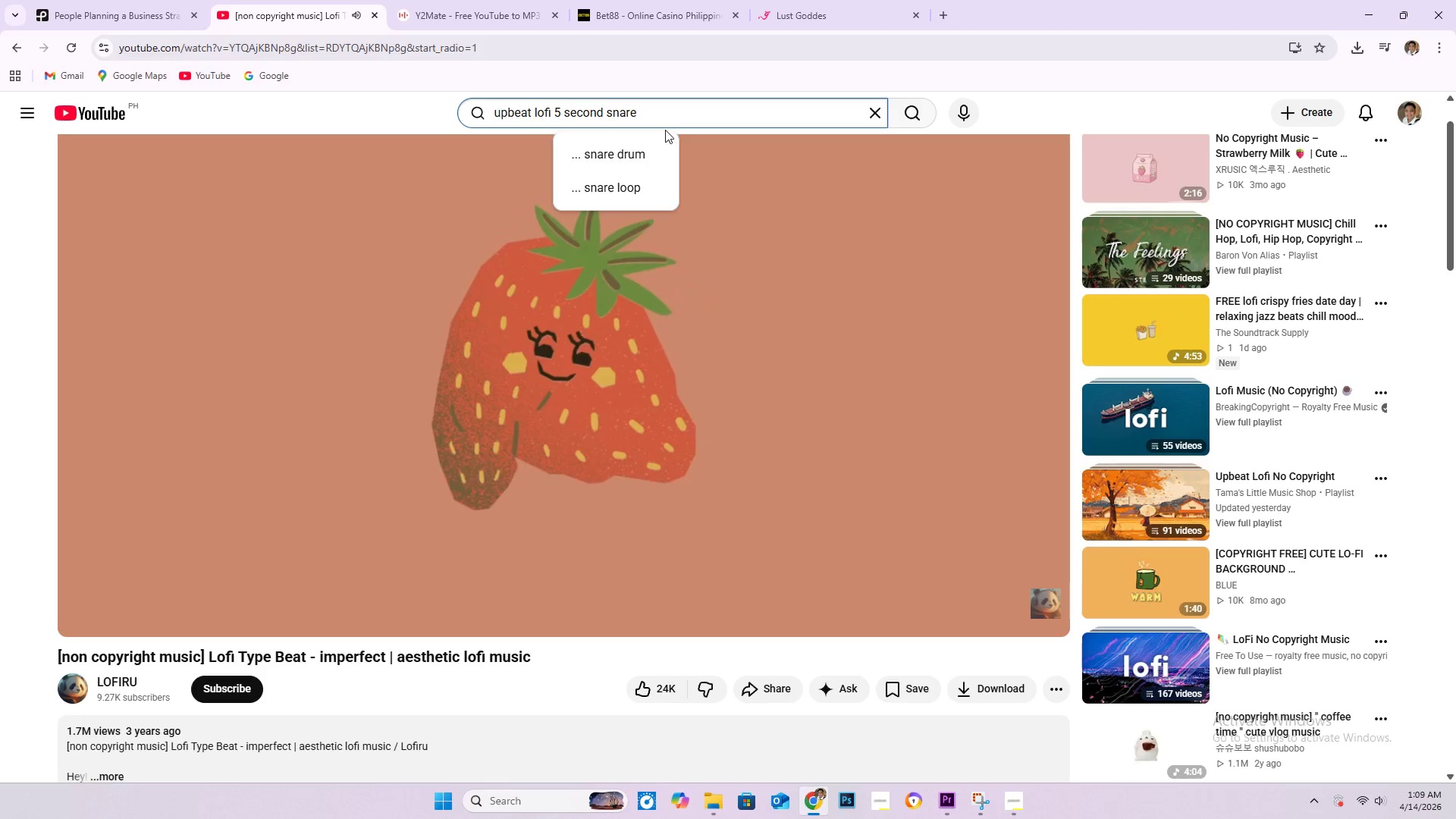 
left_click([642, 154])
 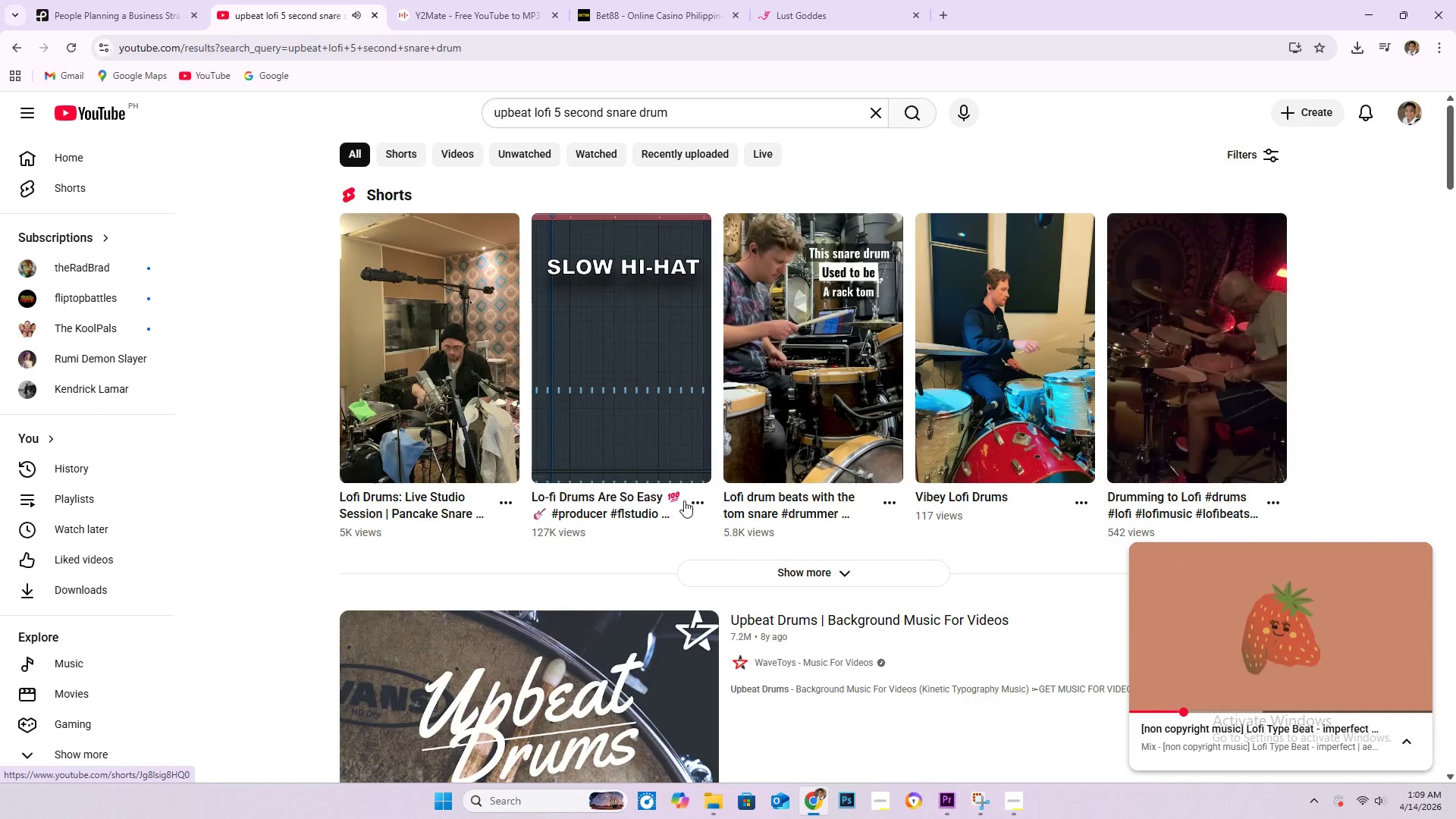 
scroll: coordinate [897, 598], scroll_direction: down, amount: 14.0
 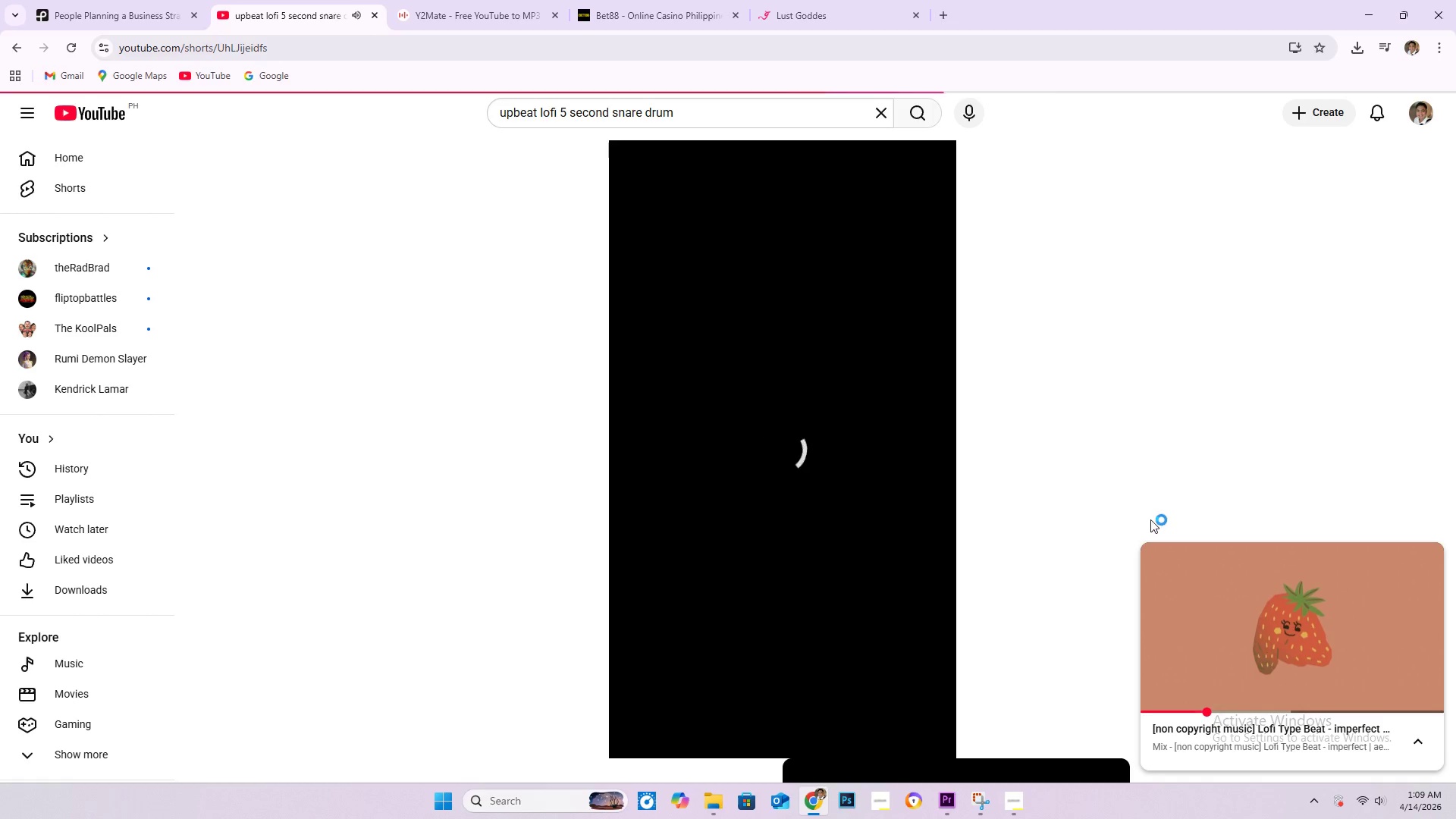 
wait(9.69)
 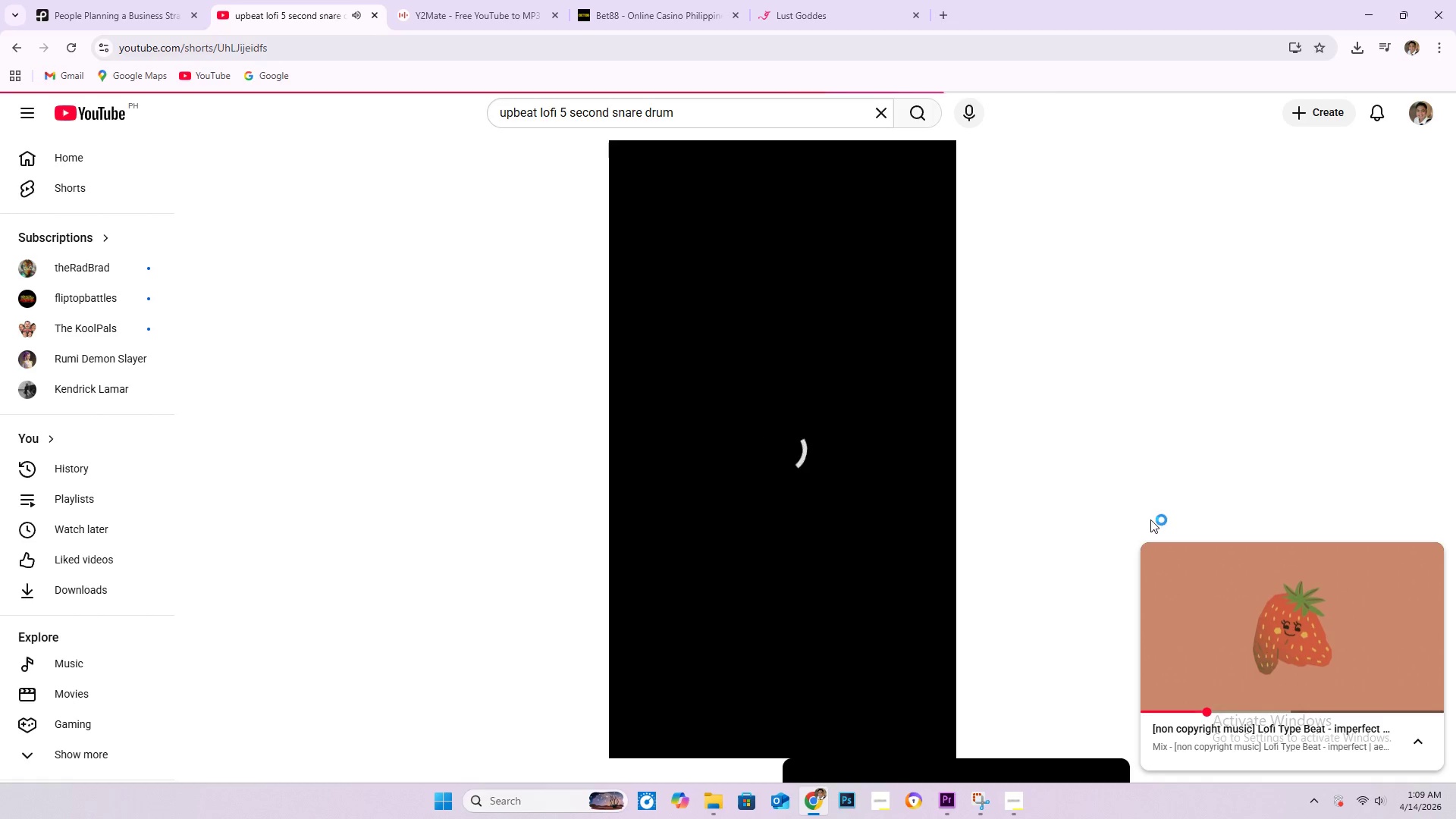 
scroll: coordinate [974, 353], scroll_direction: down, amount: 4.0
 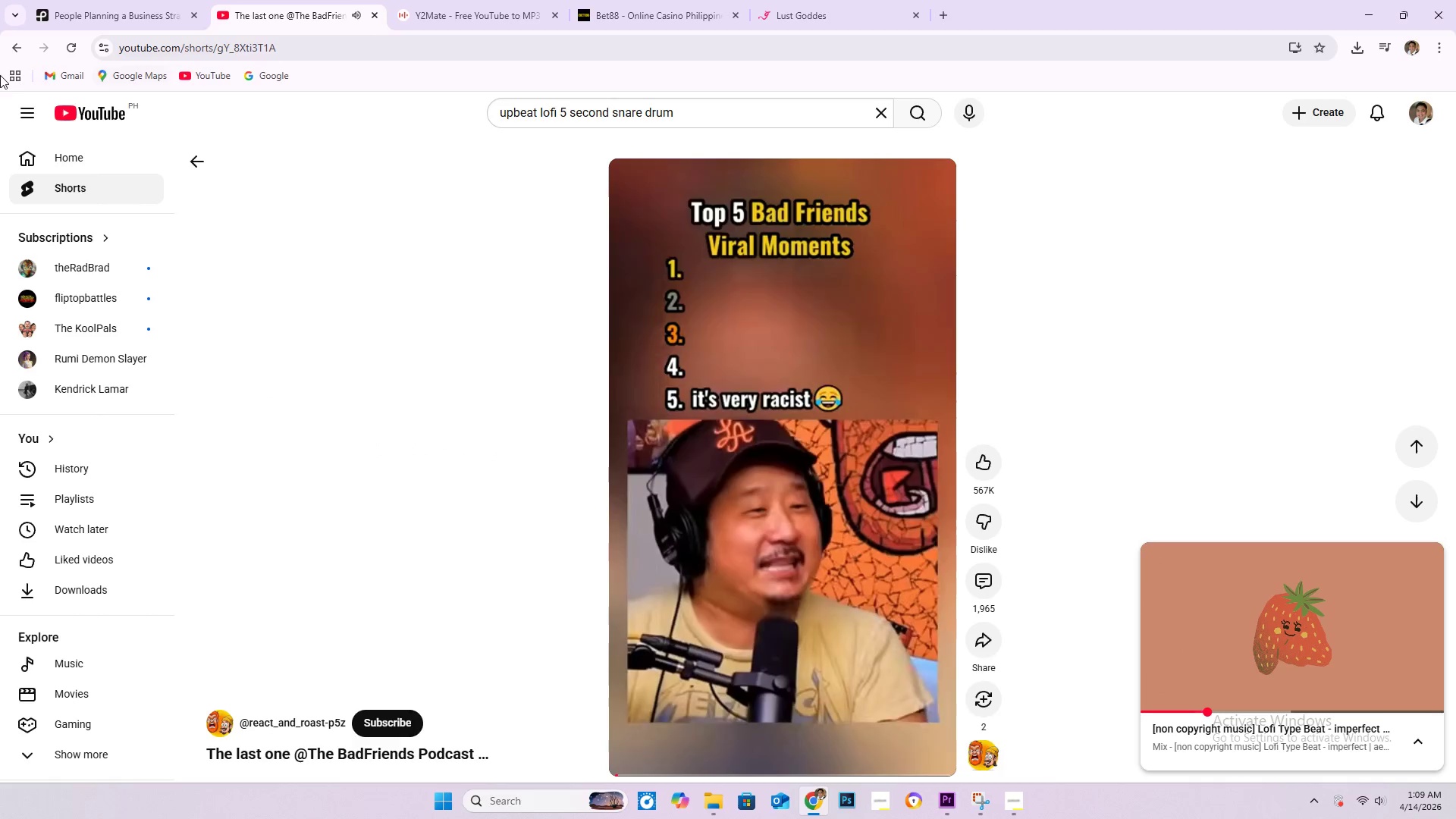 
left_click([21, 49])
 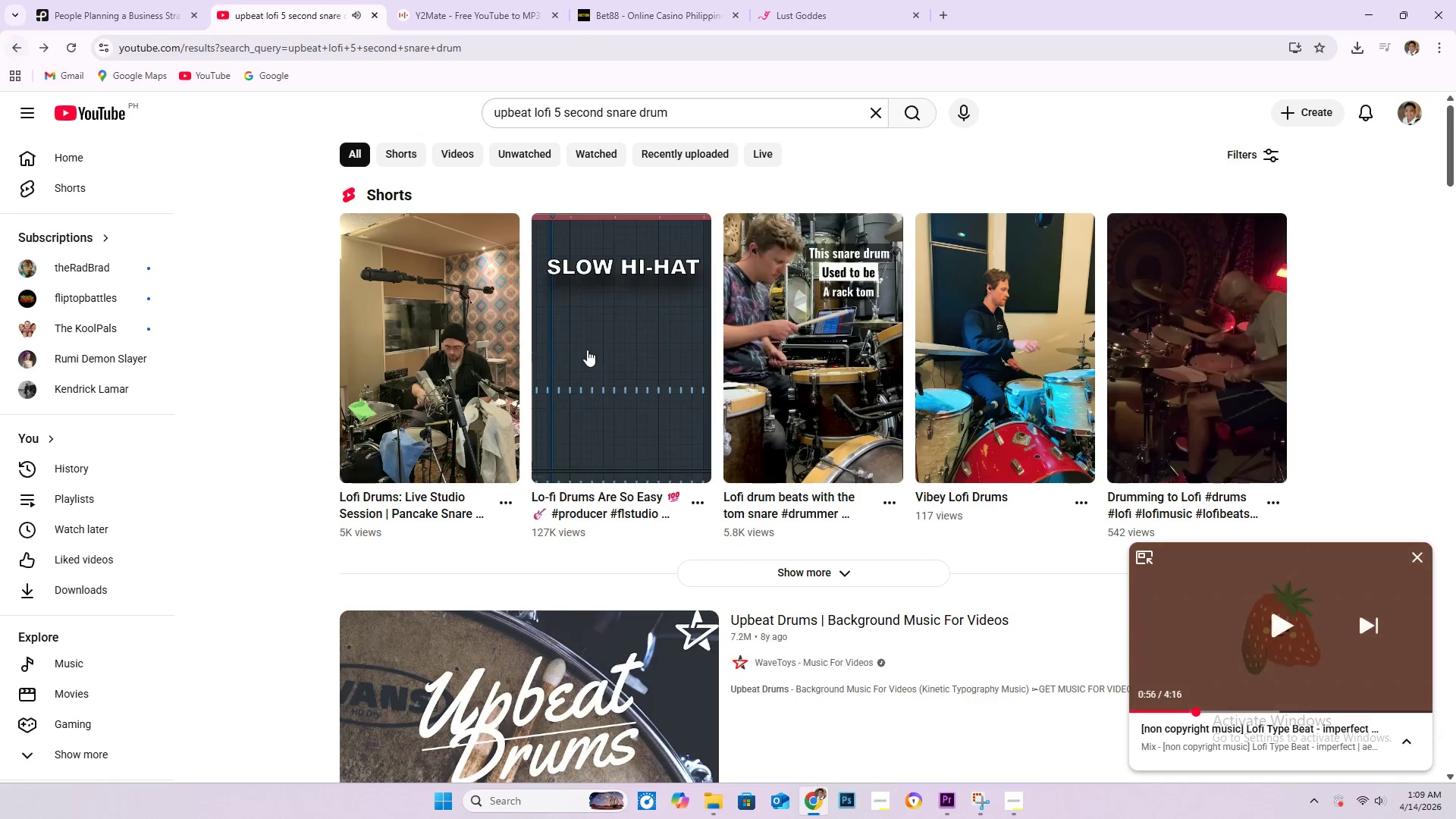 
scroll: coordinate [588, 377], scroll_direction: down, amount: 34.0
 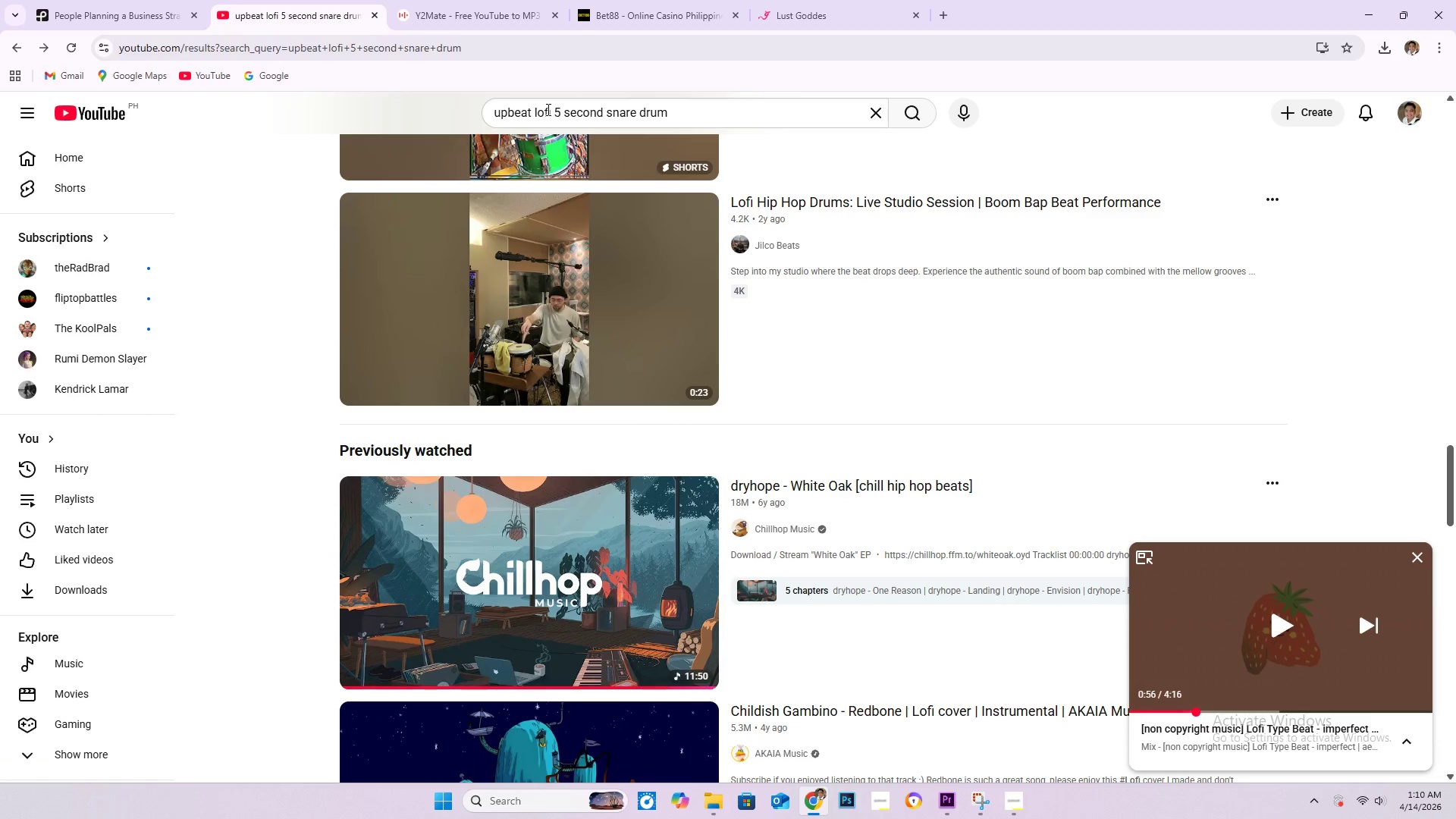 
left_click([676, 115])
 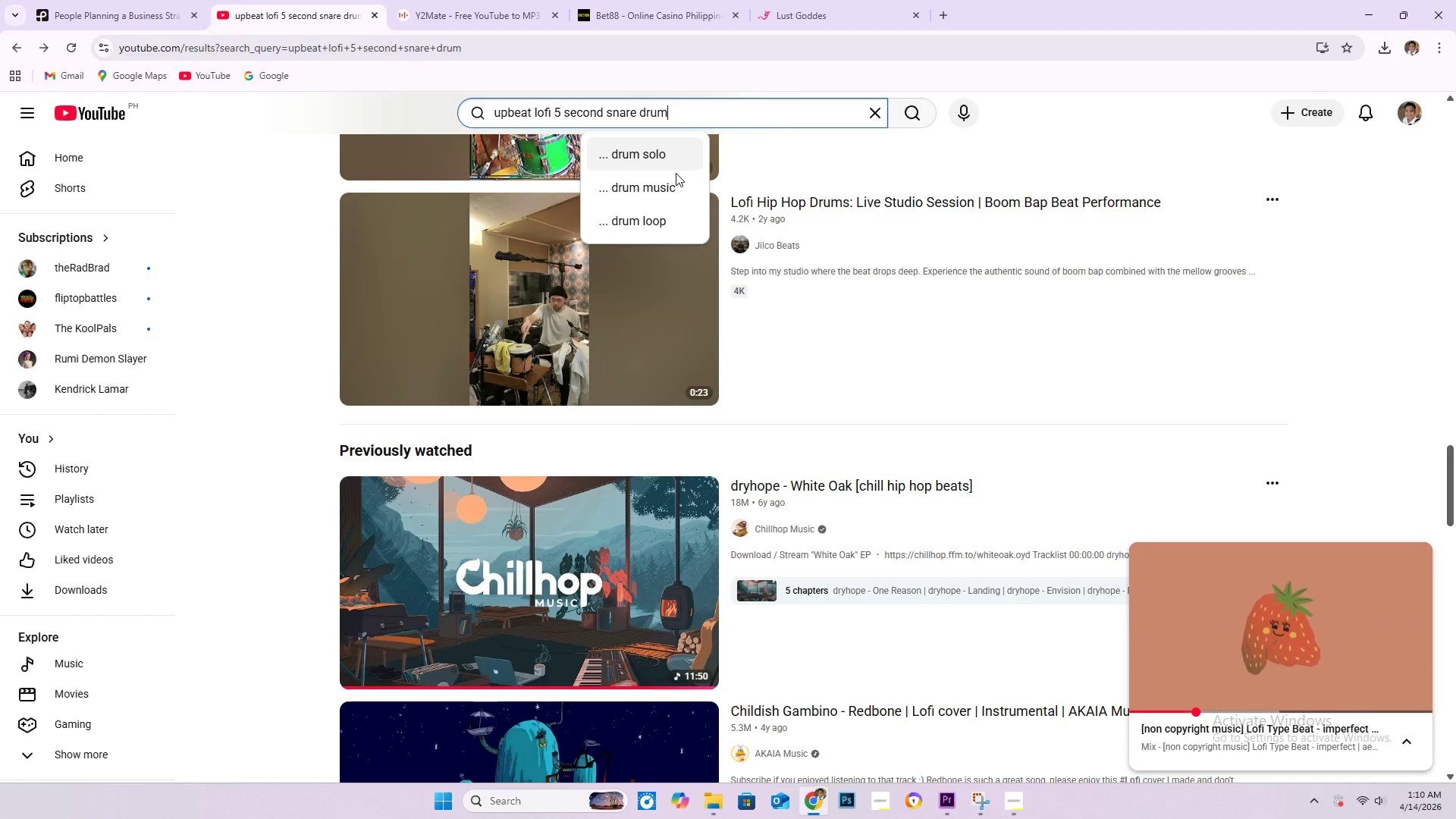 
left_click([673, 194])
 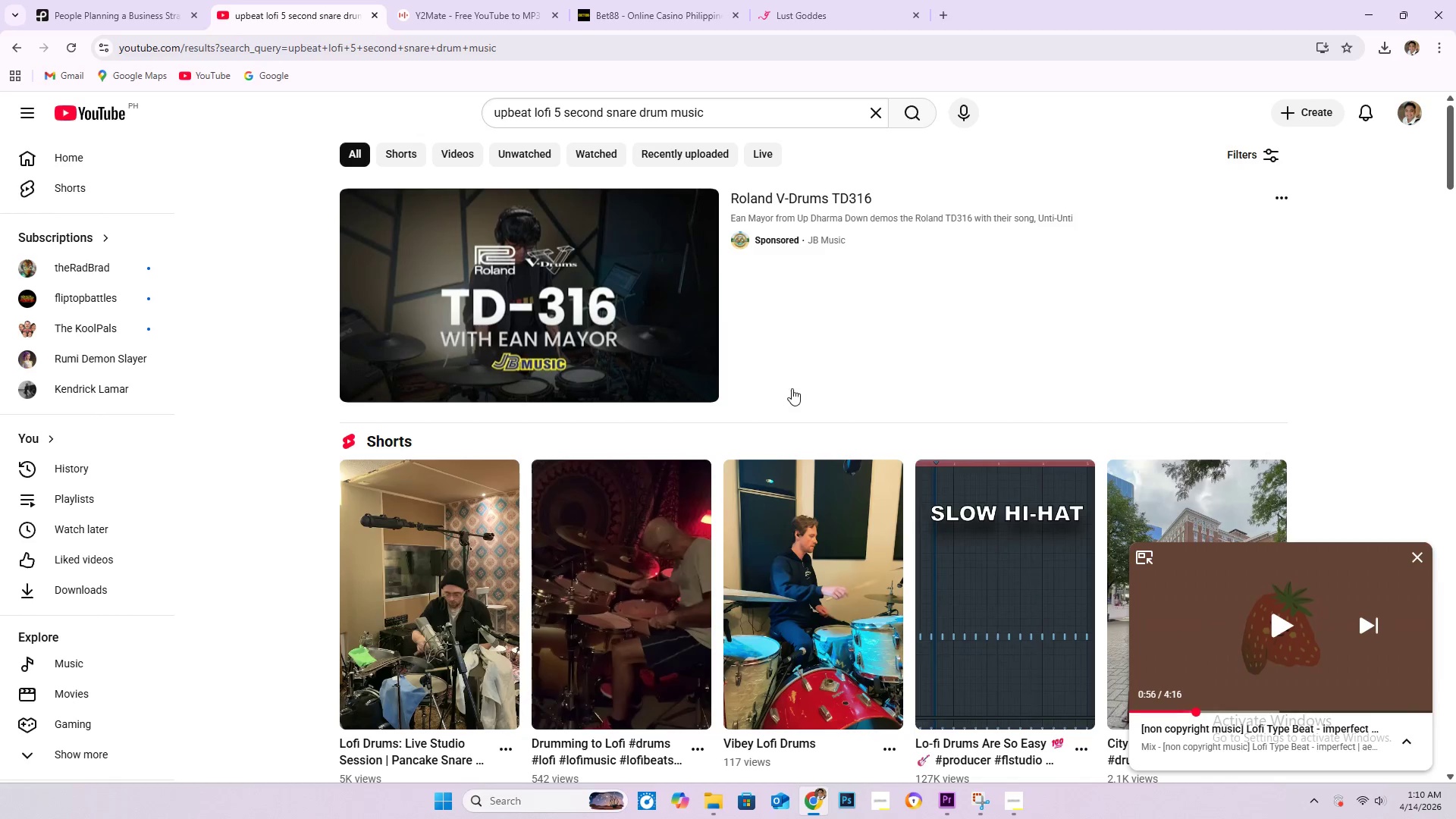 
scroll: coordinate [772, 356], scroll_direction: down, amount: 27.0
 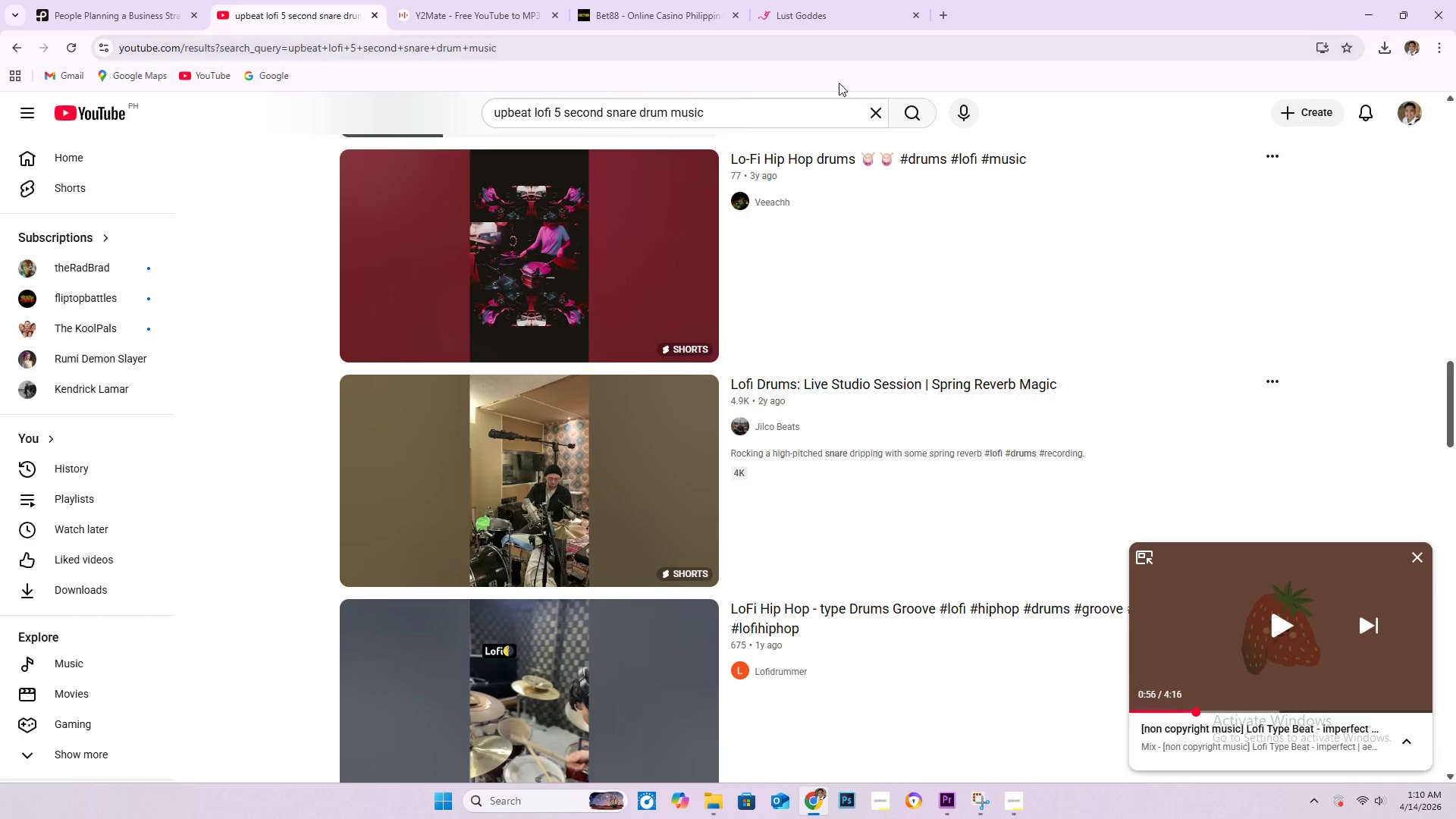 
left_click([613, 250])
 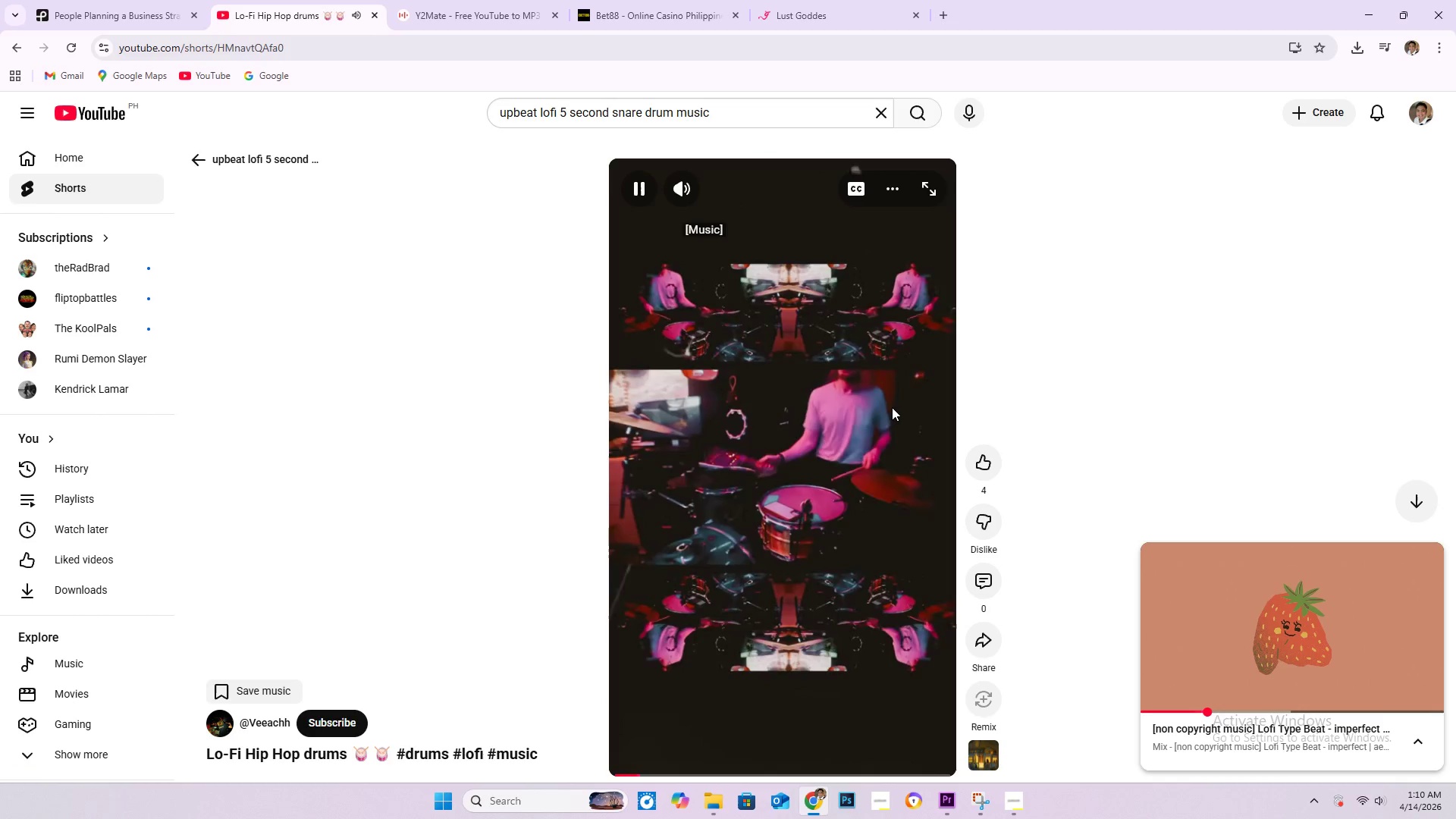 
wait(6.03)
 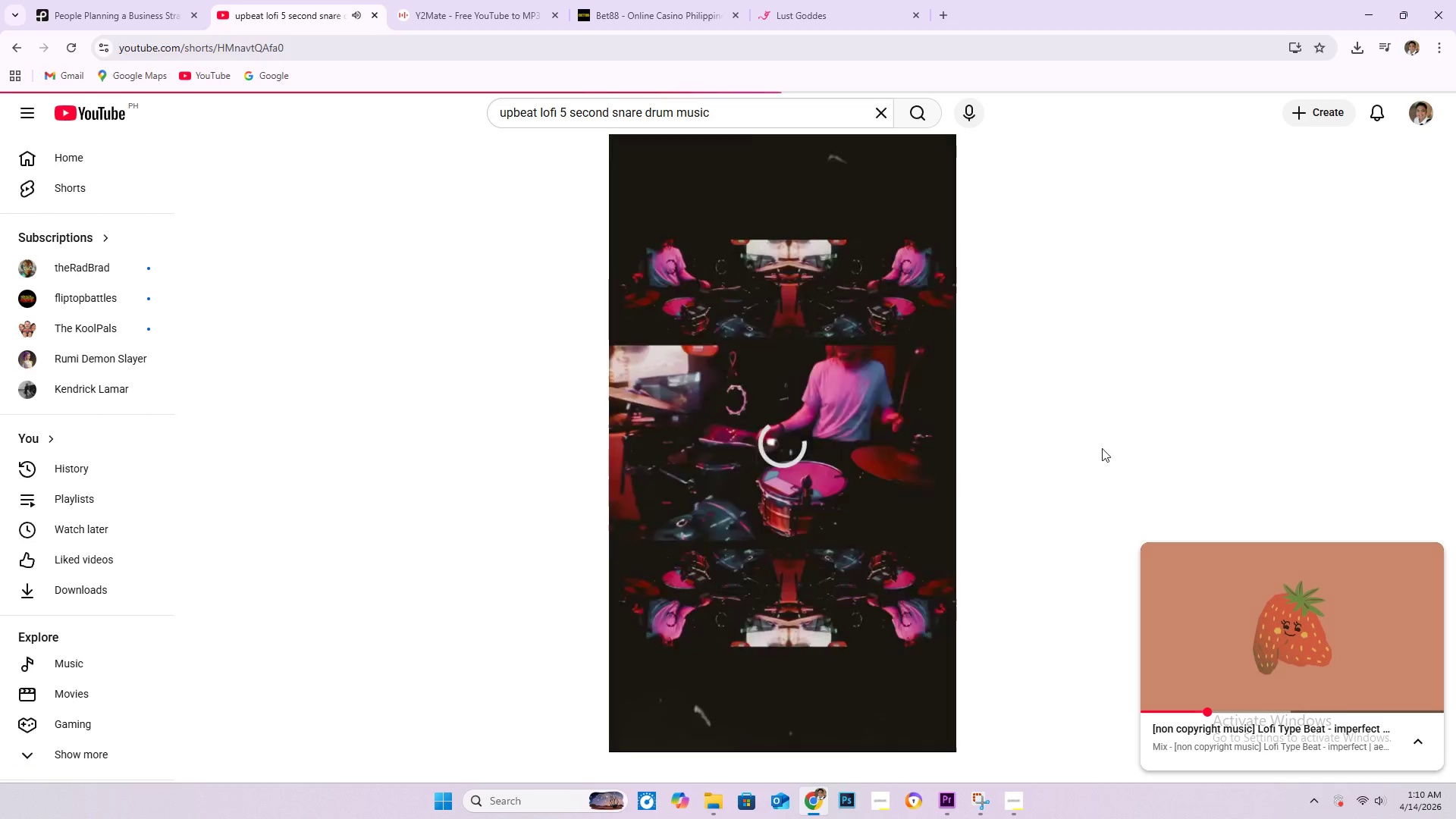 
scroll: coordinate [1063, 410], scroll_direction: down, amount: 2.0
 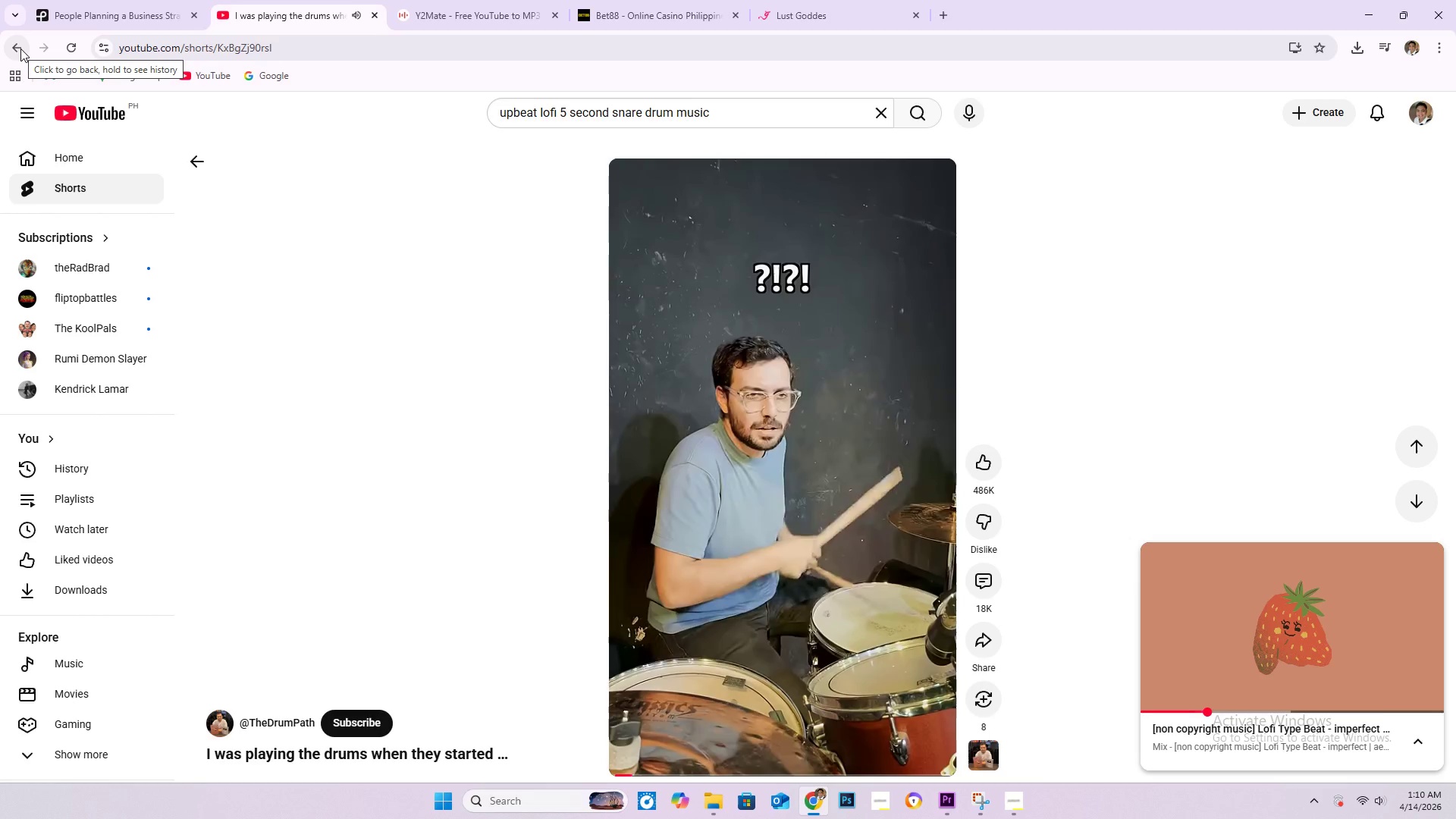 
wait(7.29)
 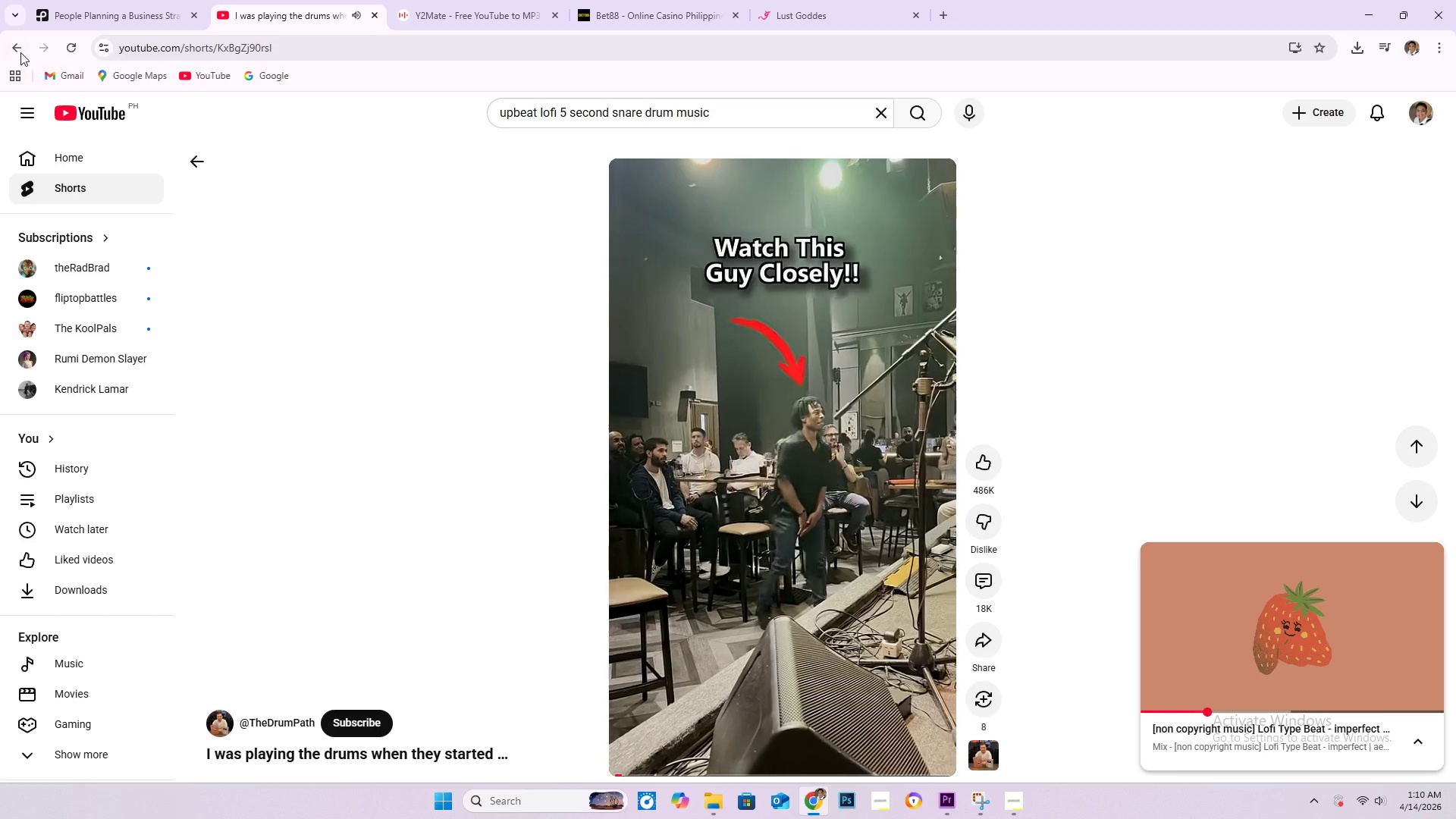 
left_click([20, 49])
 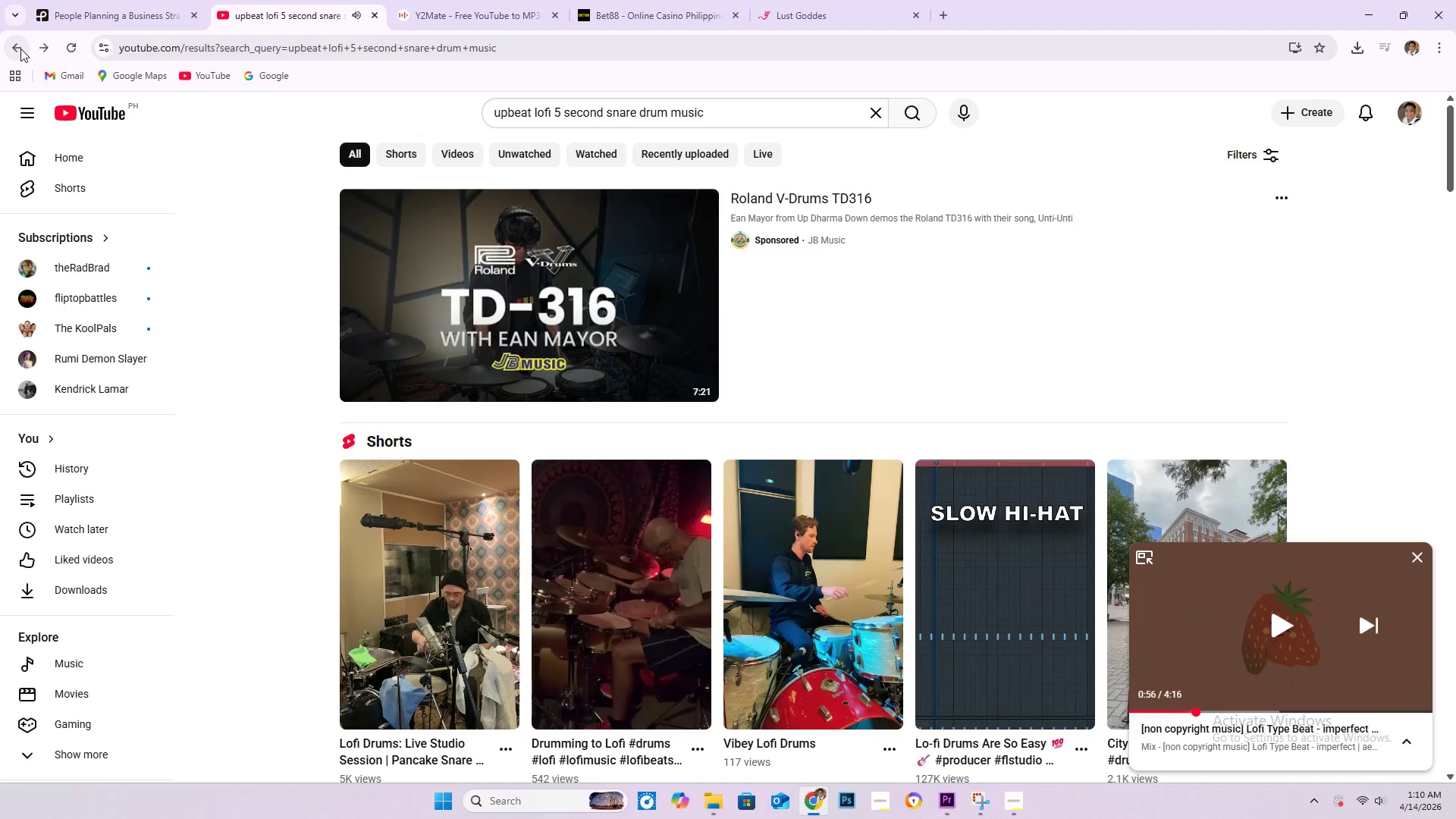 
left_click([20, 49])
 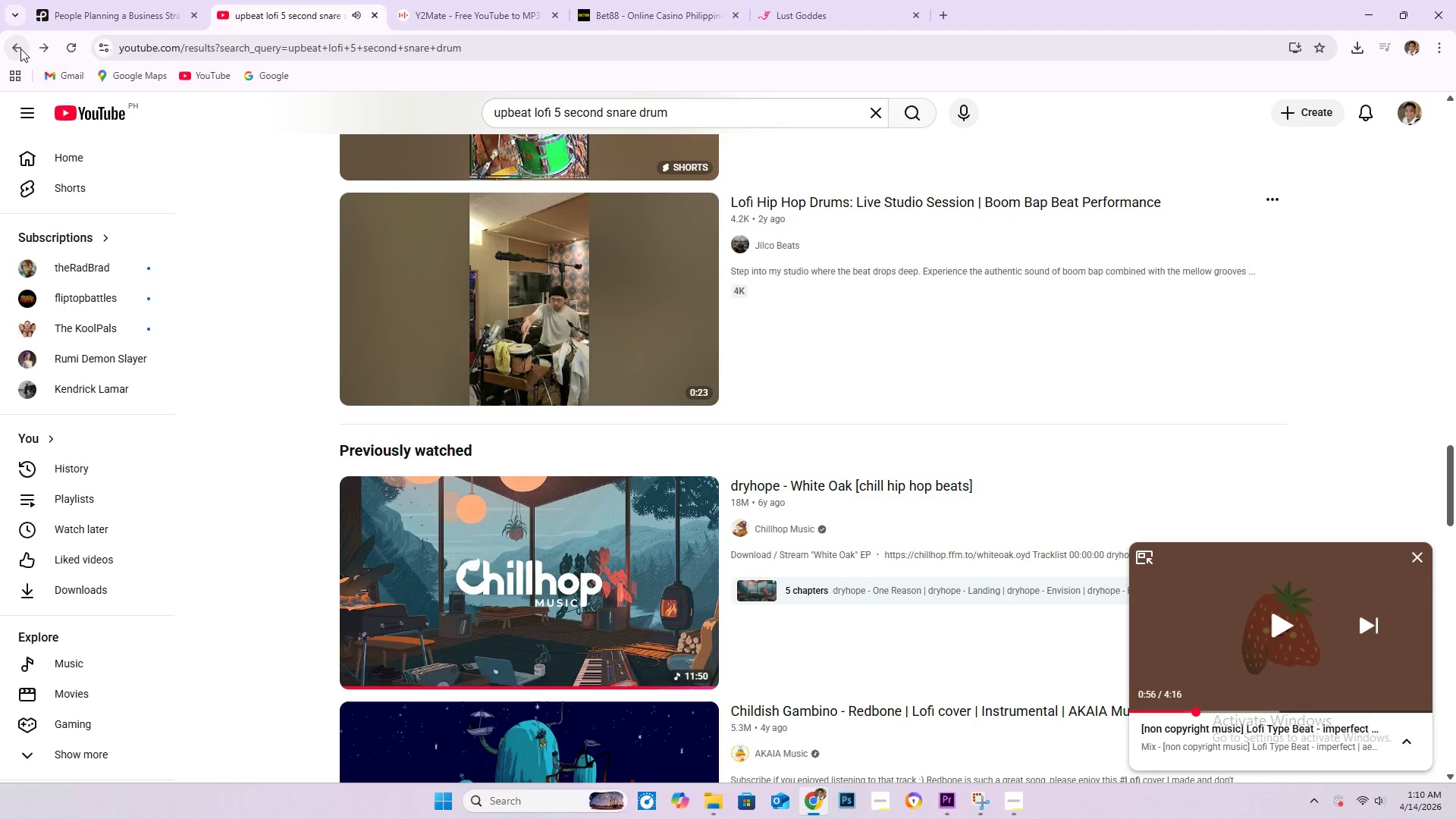 
left_click([20, 49])
 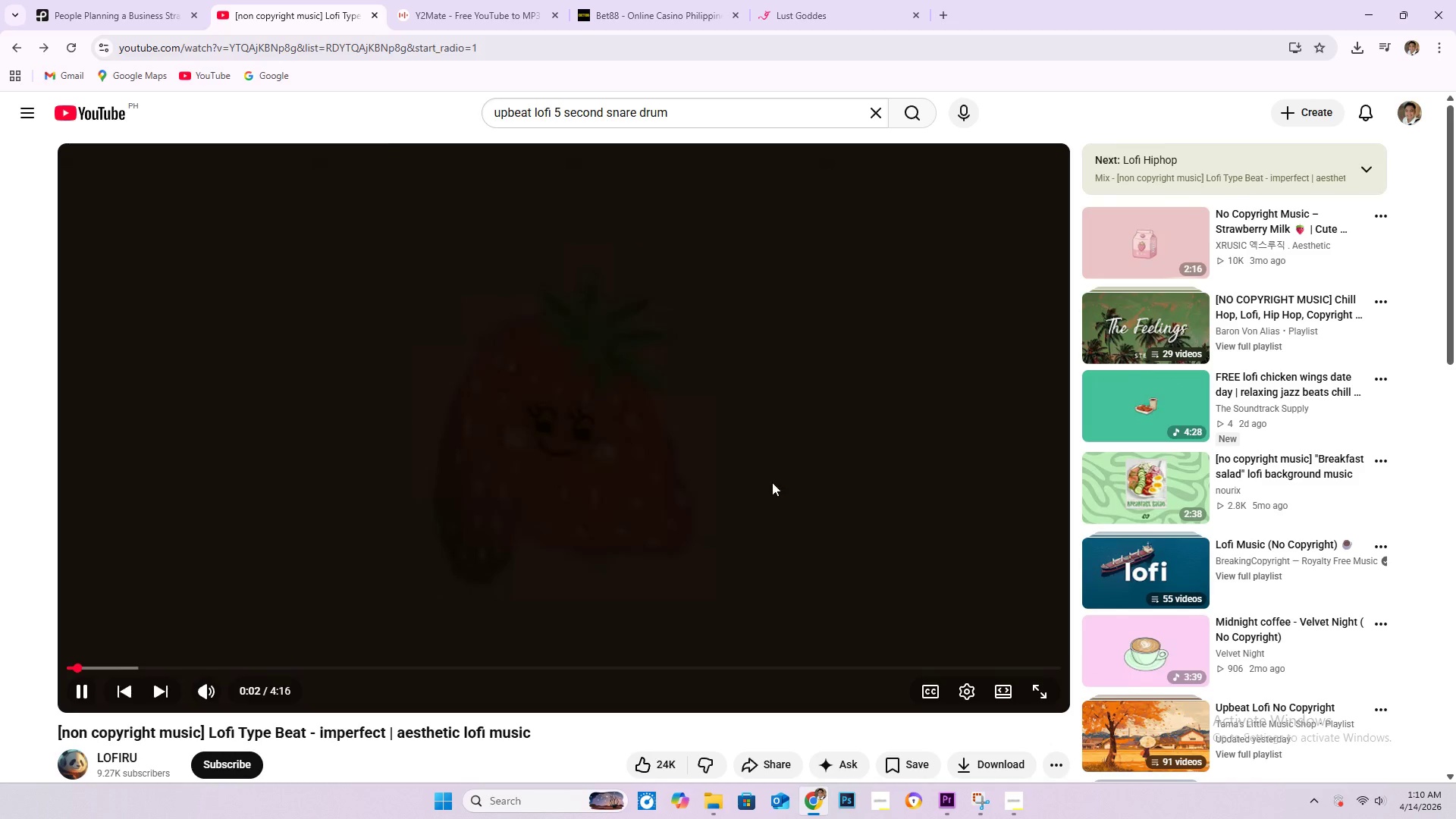 
wait(5.25)
 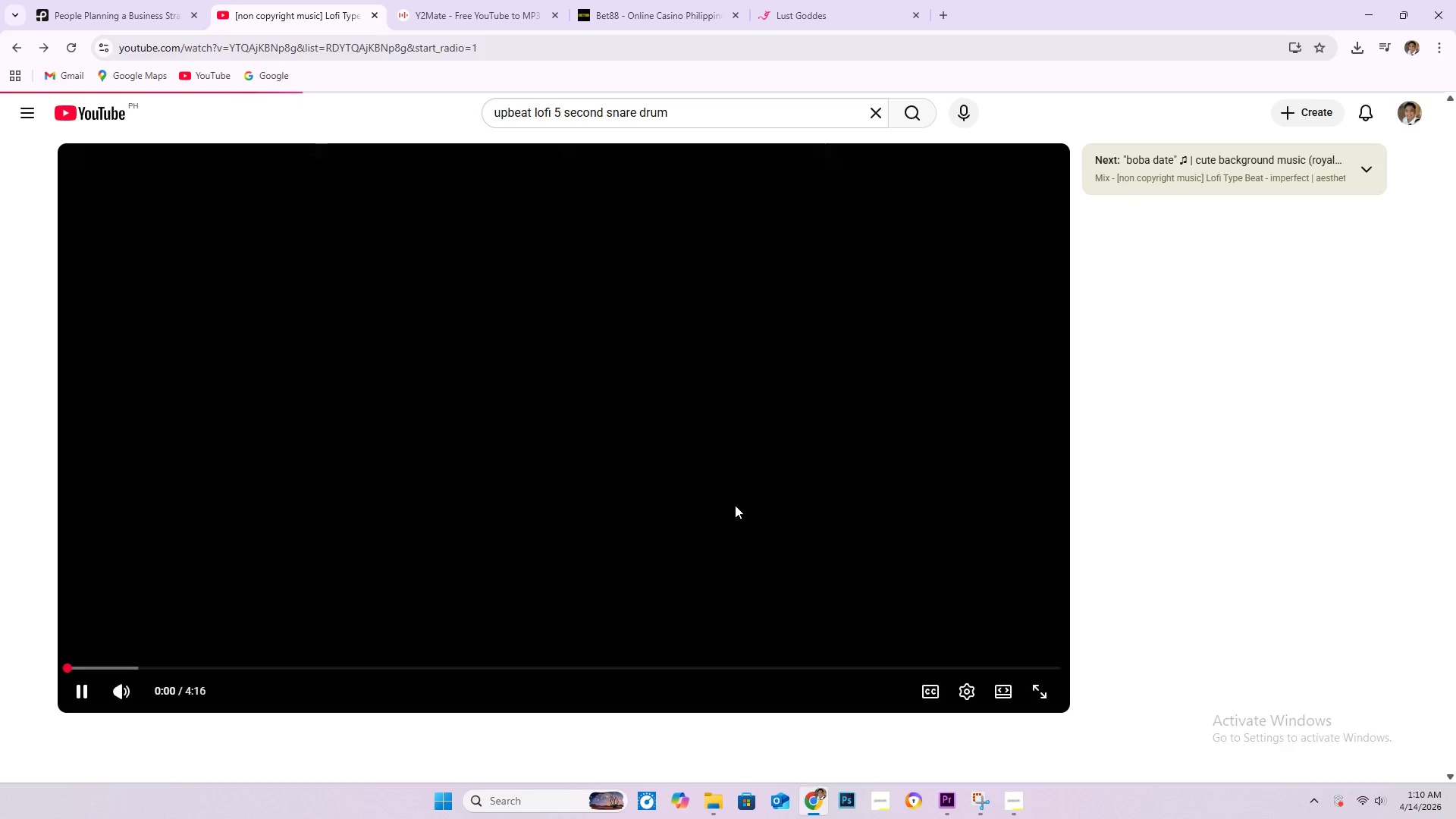 
scroll: coordinate [1429, 544], scroll_direction: down, amount: 6.0
 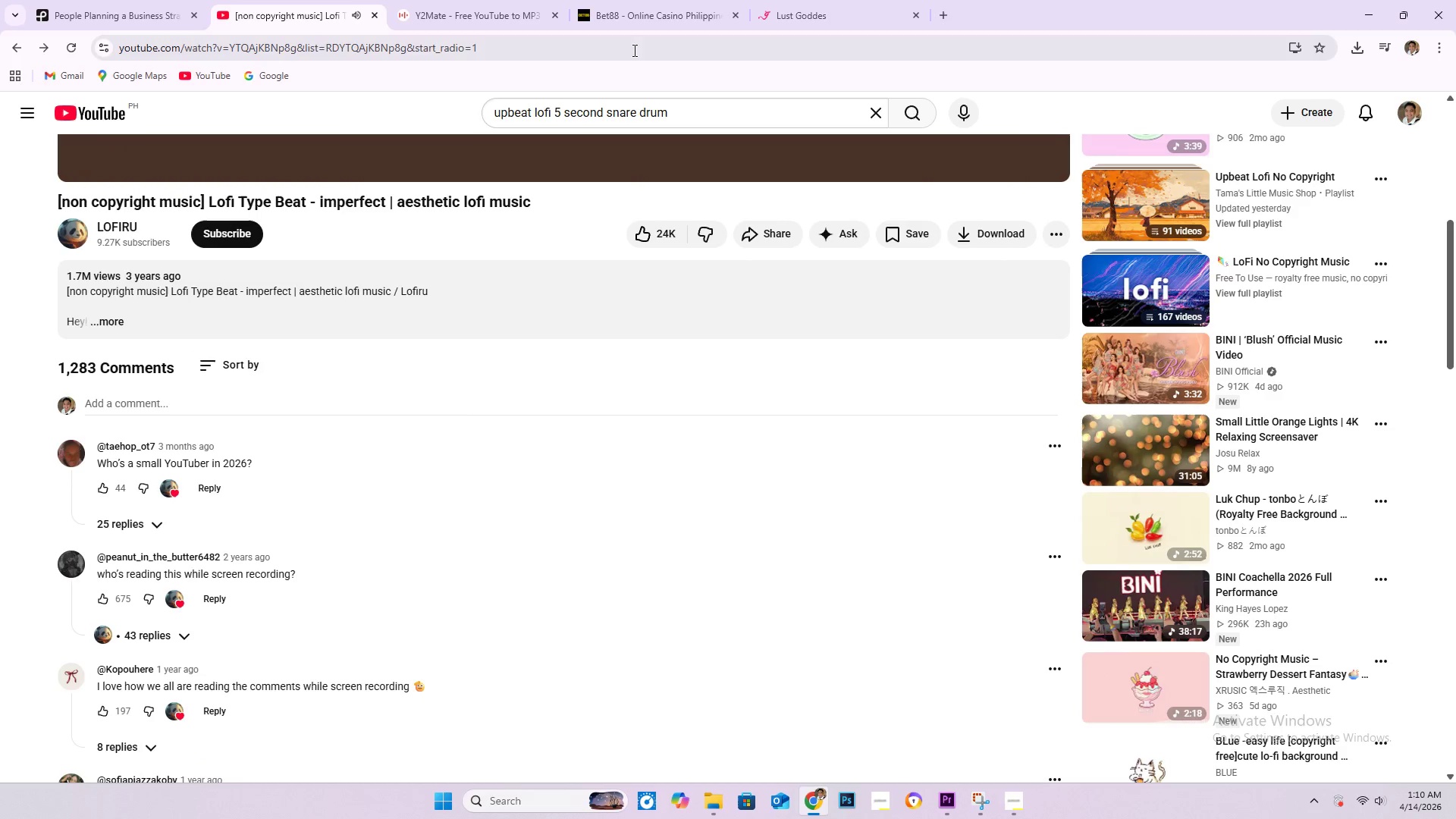 
left_click_drag(start_coordinate=[689, 108], to_coordinate=[557, 114])
 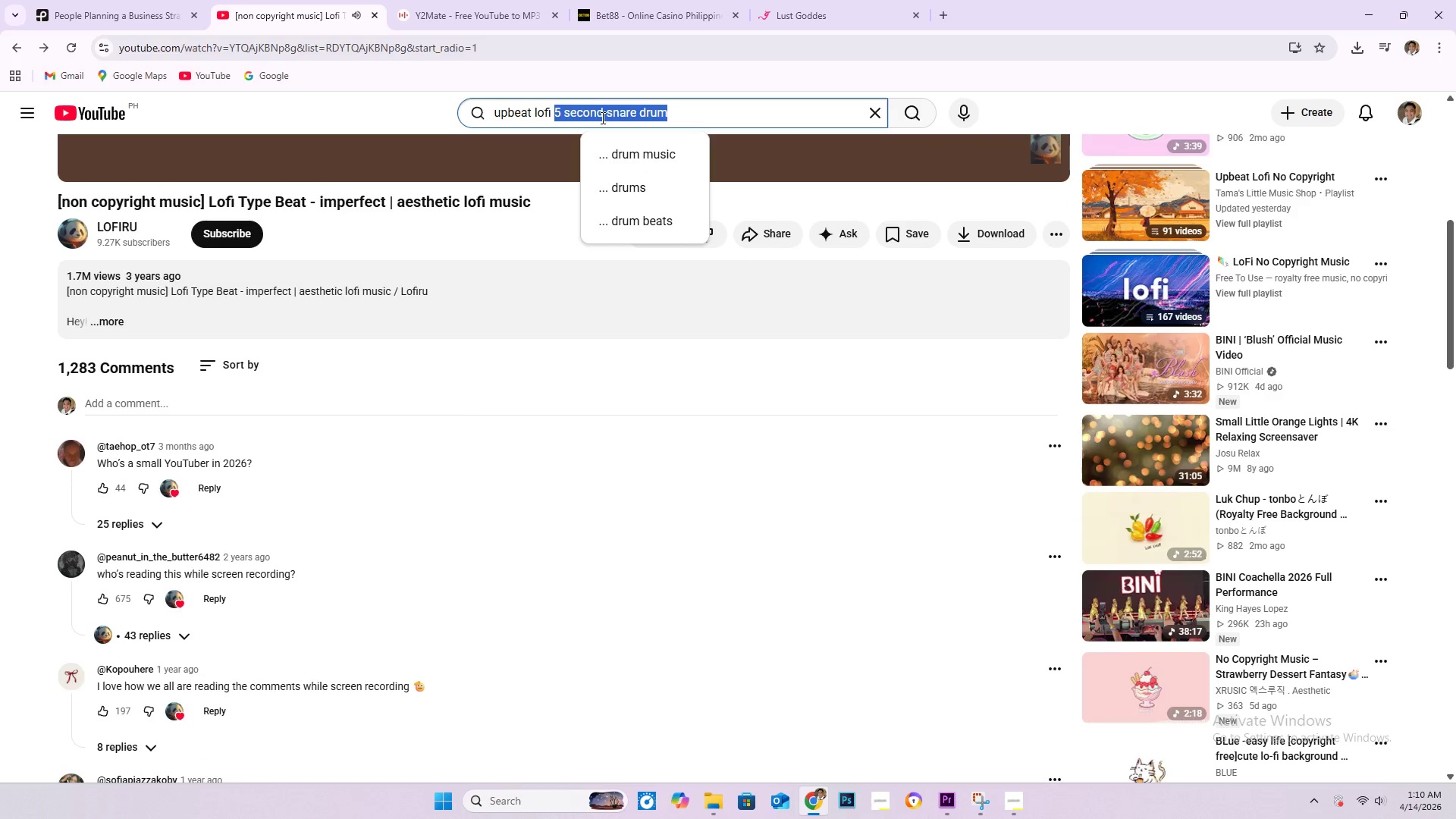 
key(Backspace)
 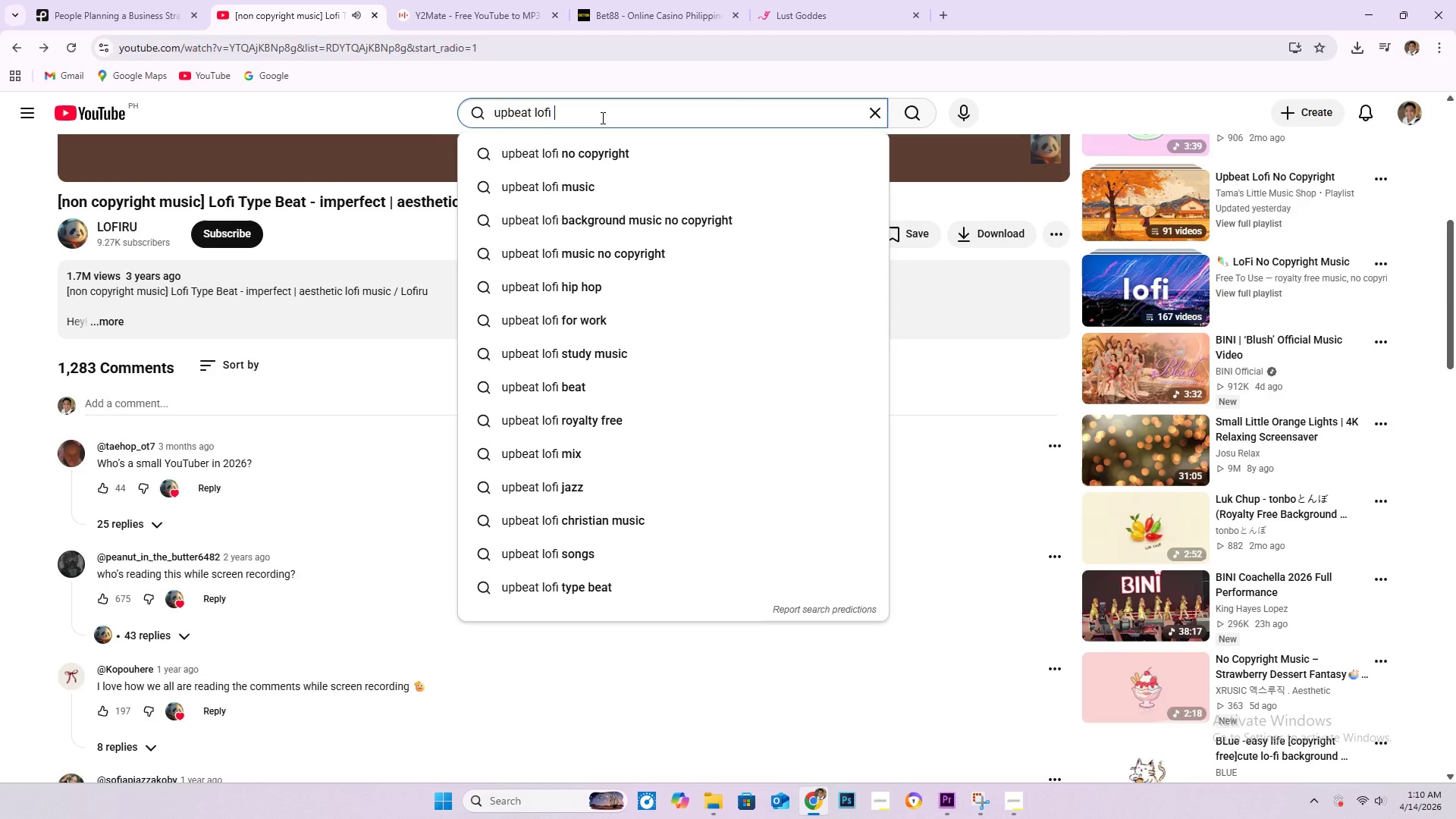 
key(Enter)
 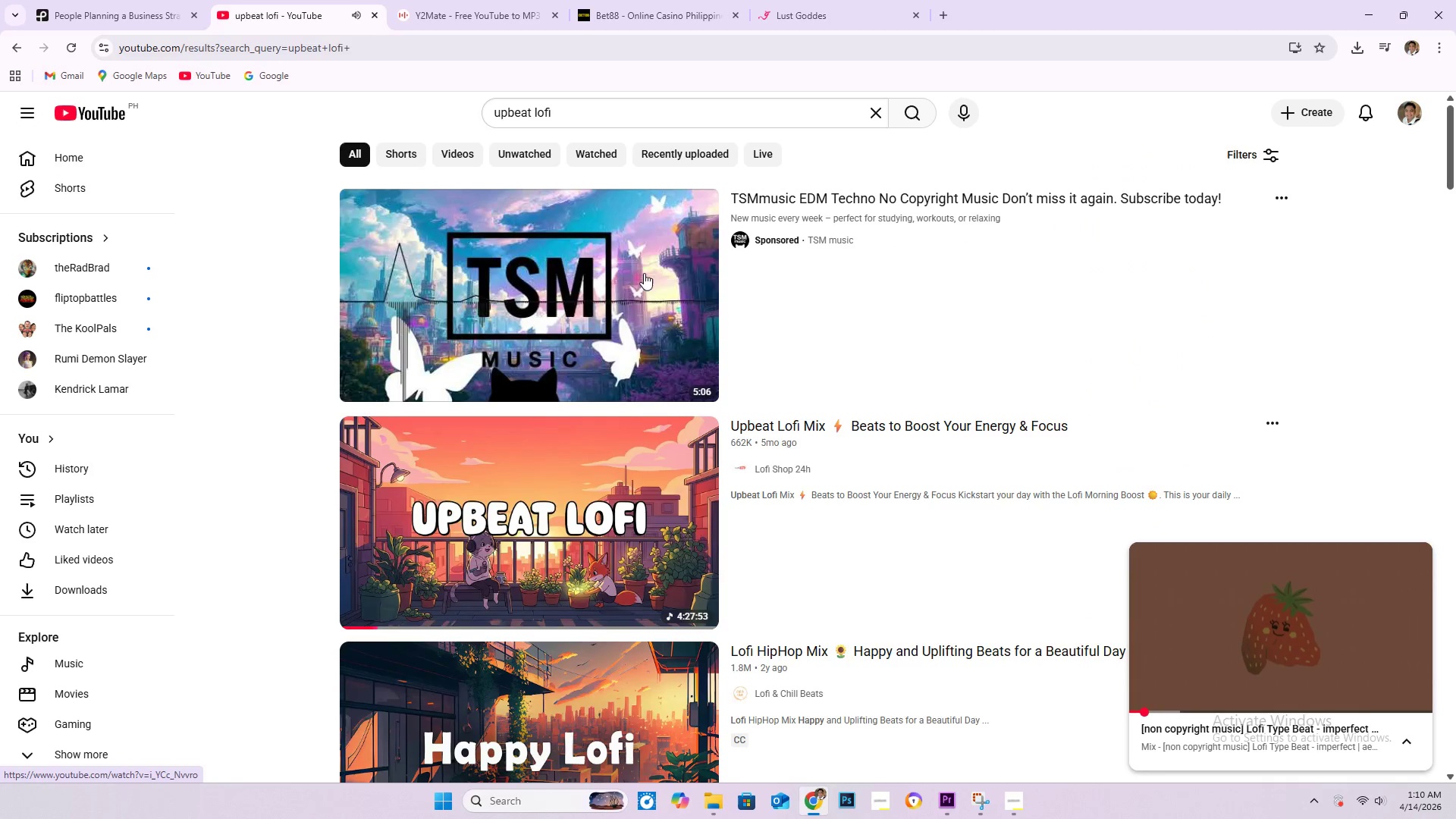 
scroll: coordinate [830, 501], scroll_direction: down, amount: 11.0
 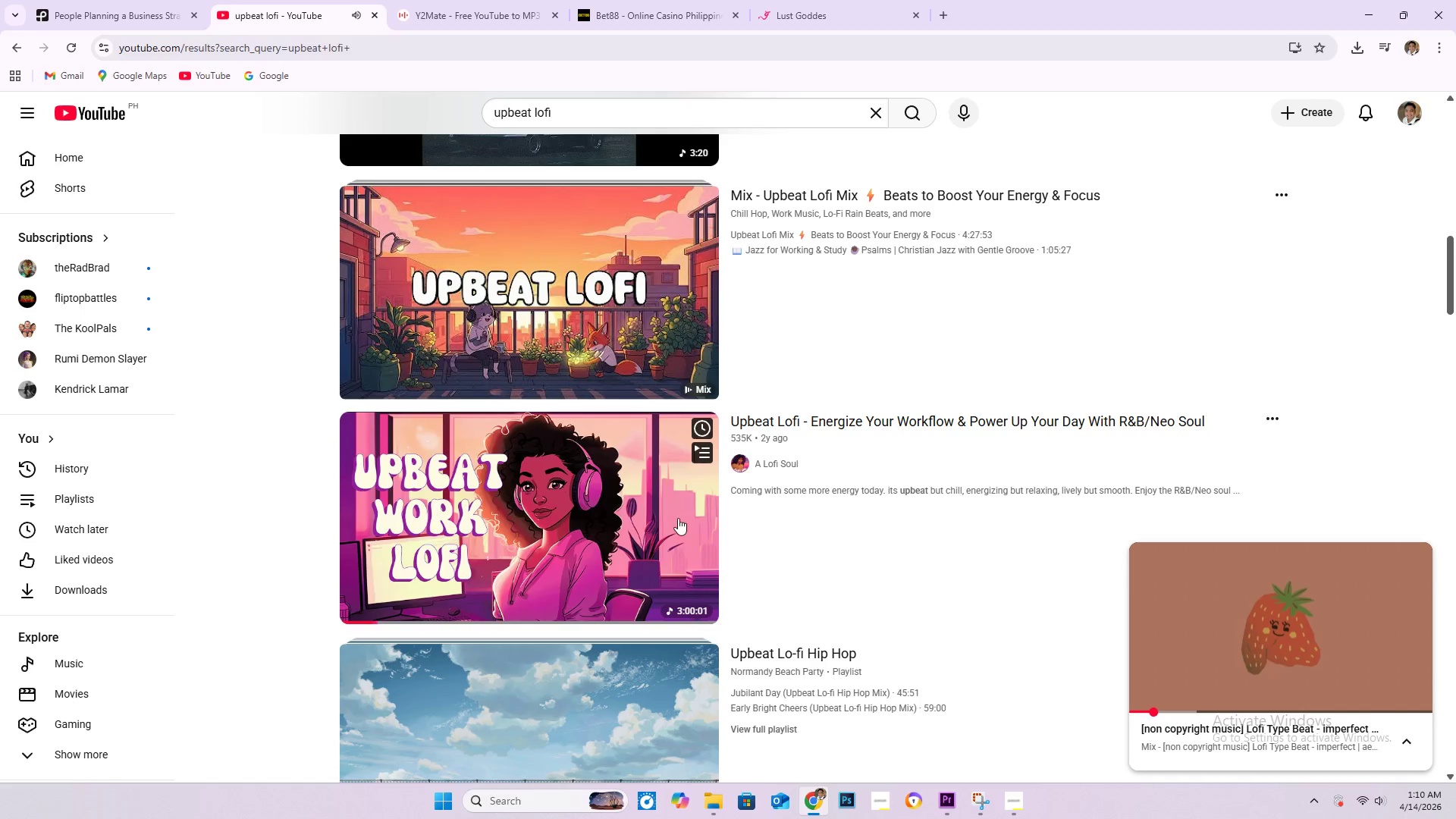 
left_click([611, 513])
 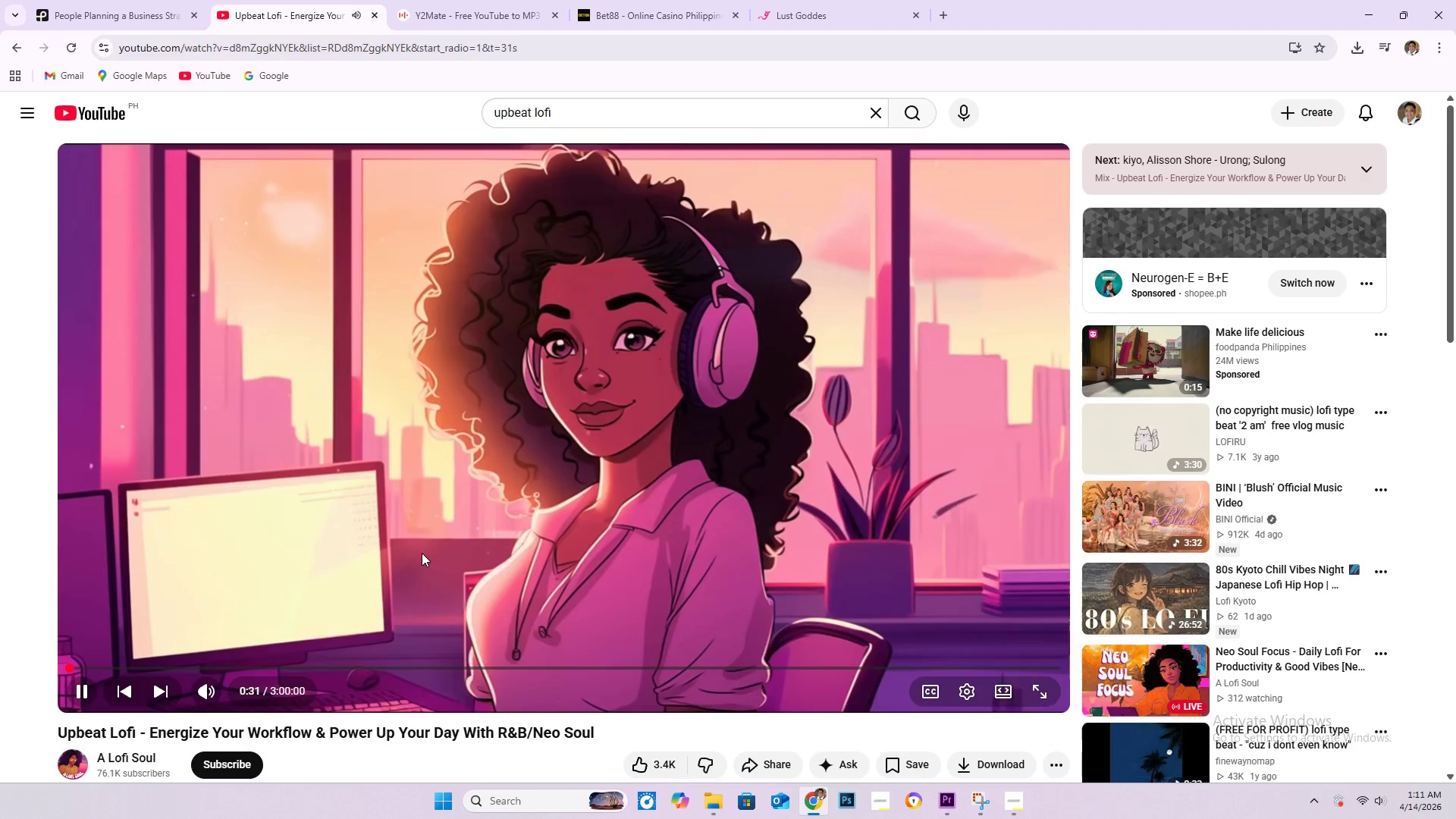 
wait(19.84)
 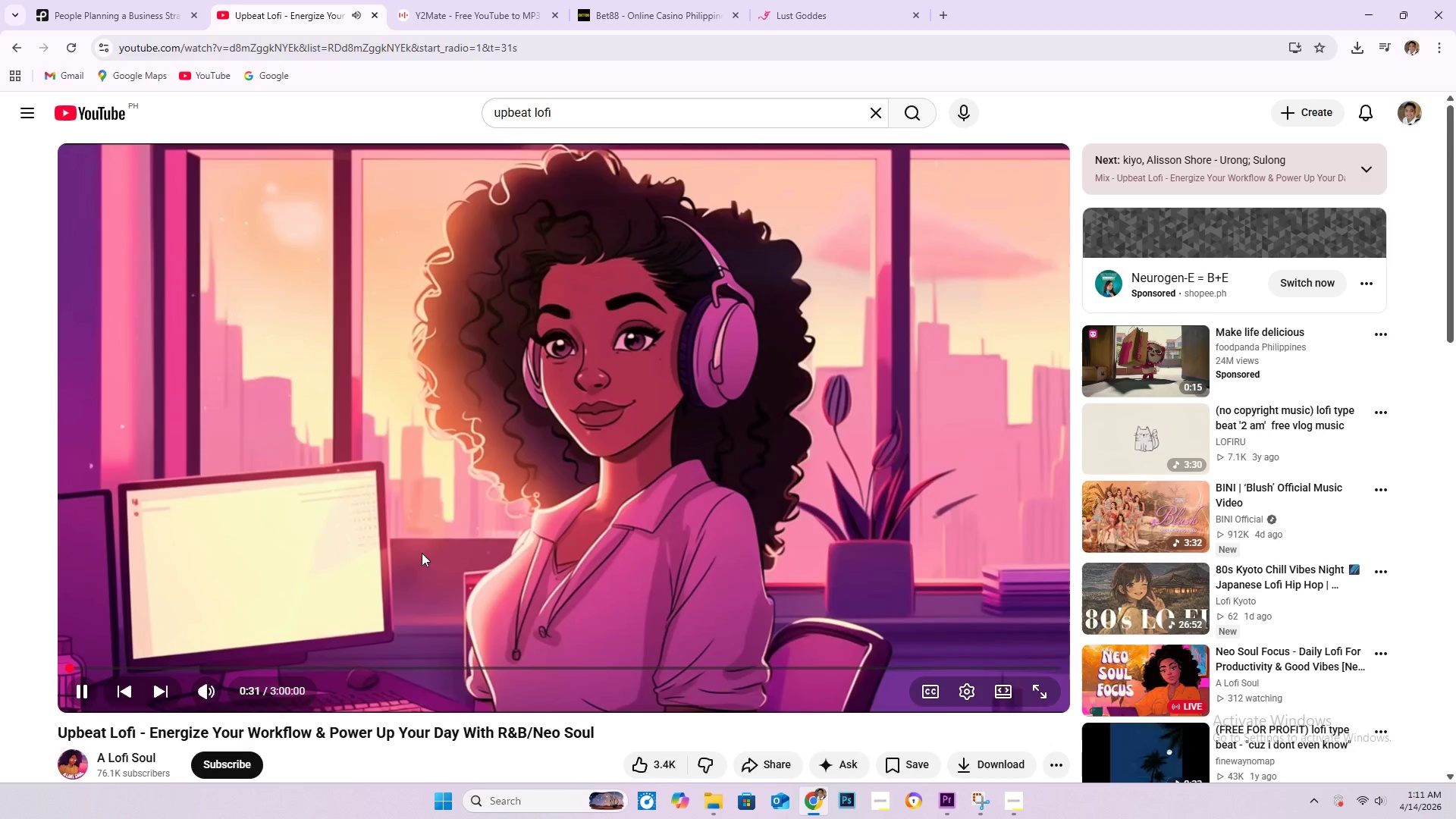 
left_click_drag(start_coordinate=[71, 661], to_coordinate=[0, 668])
 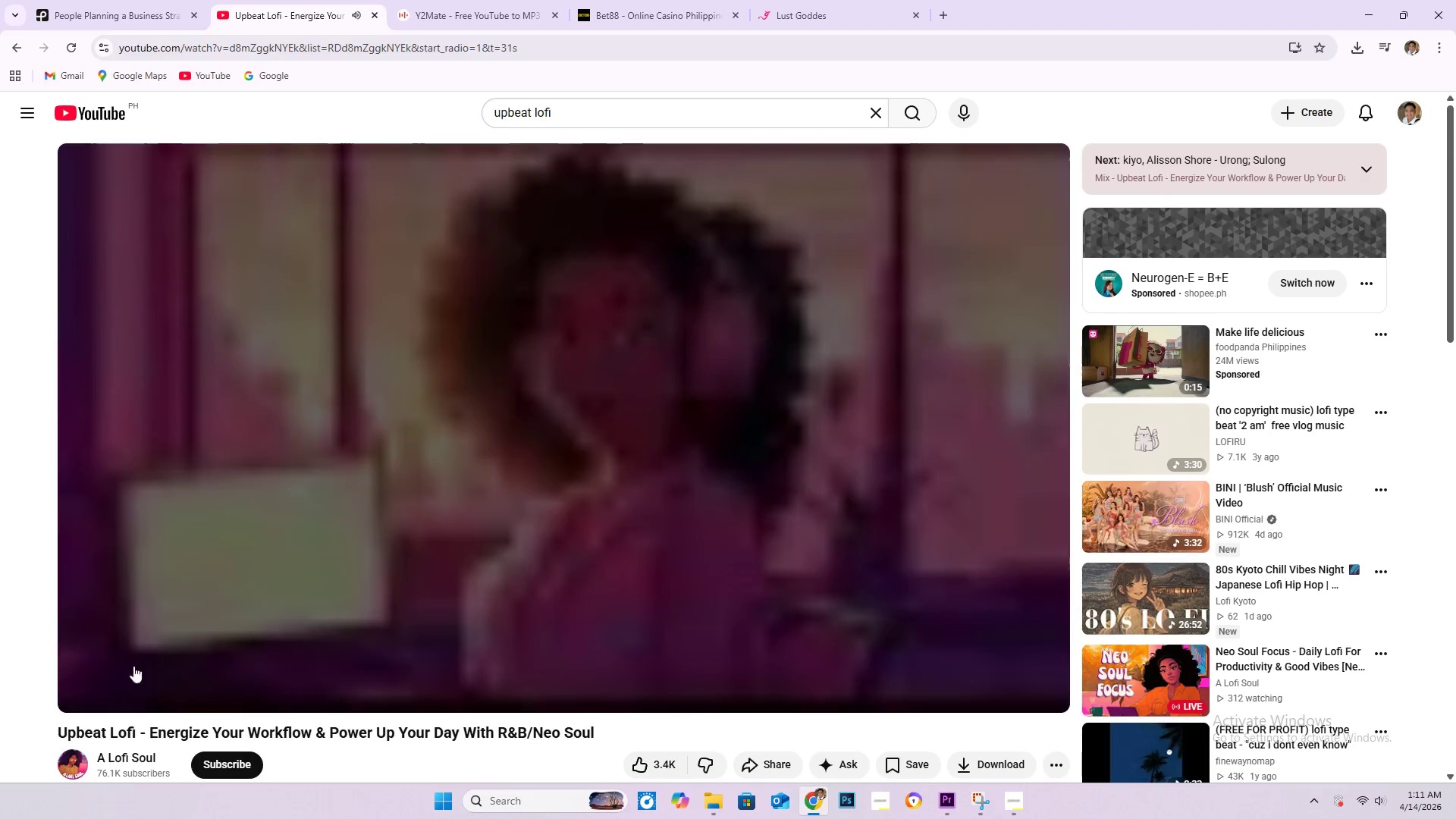 
key(Space)
 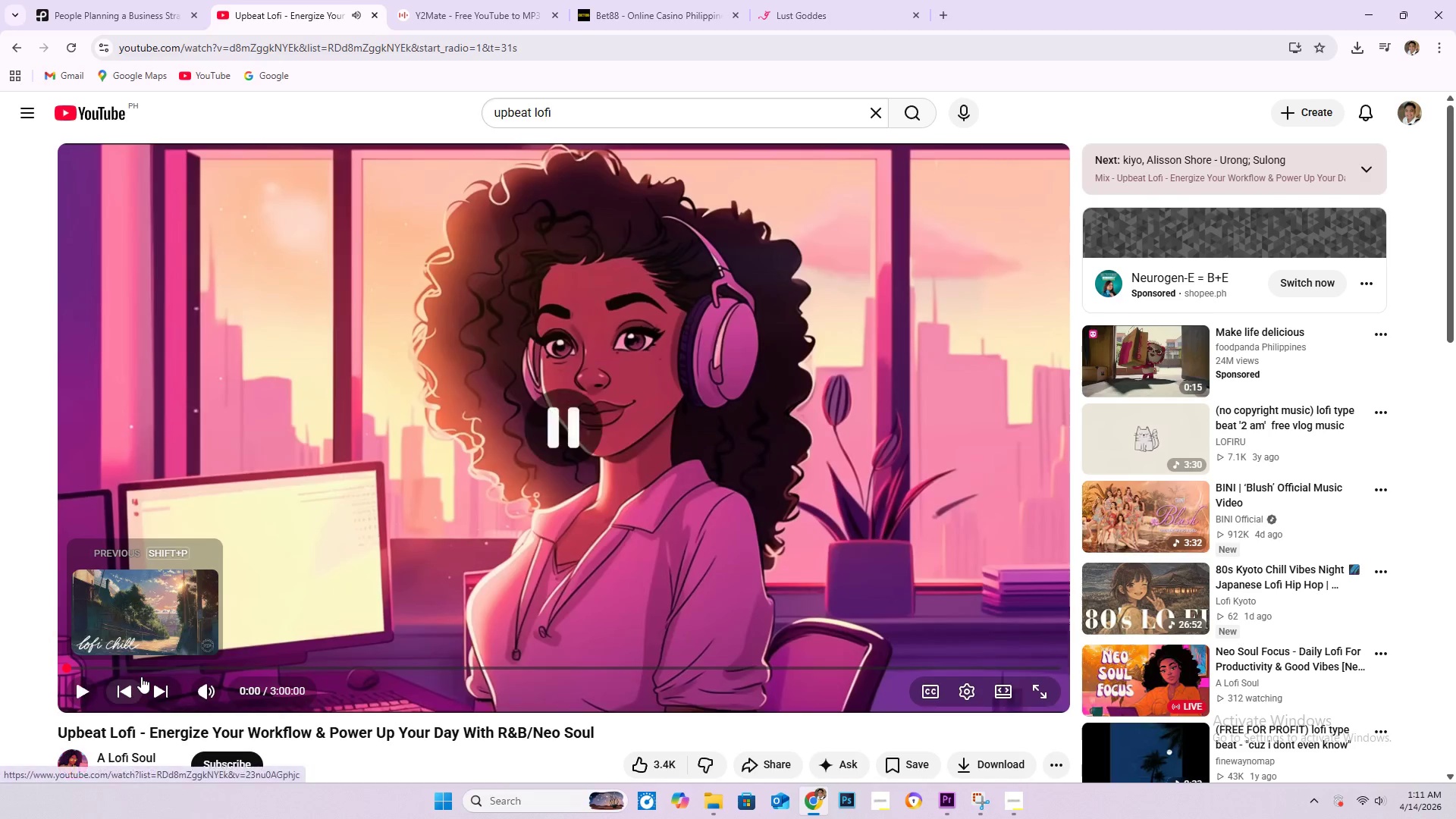 
key(Space)
 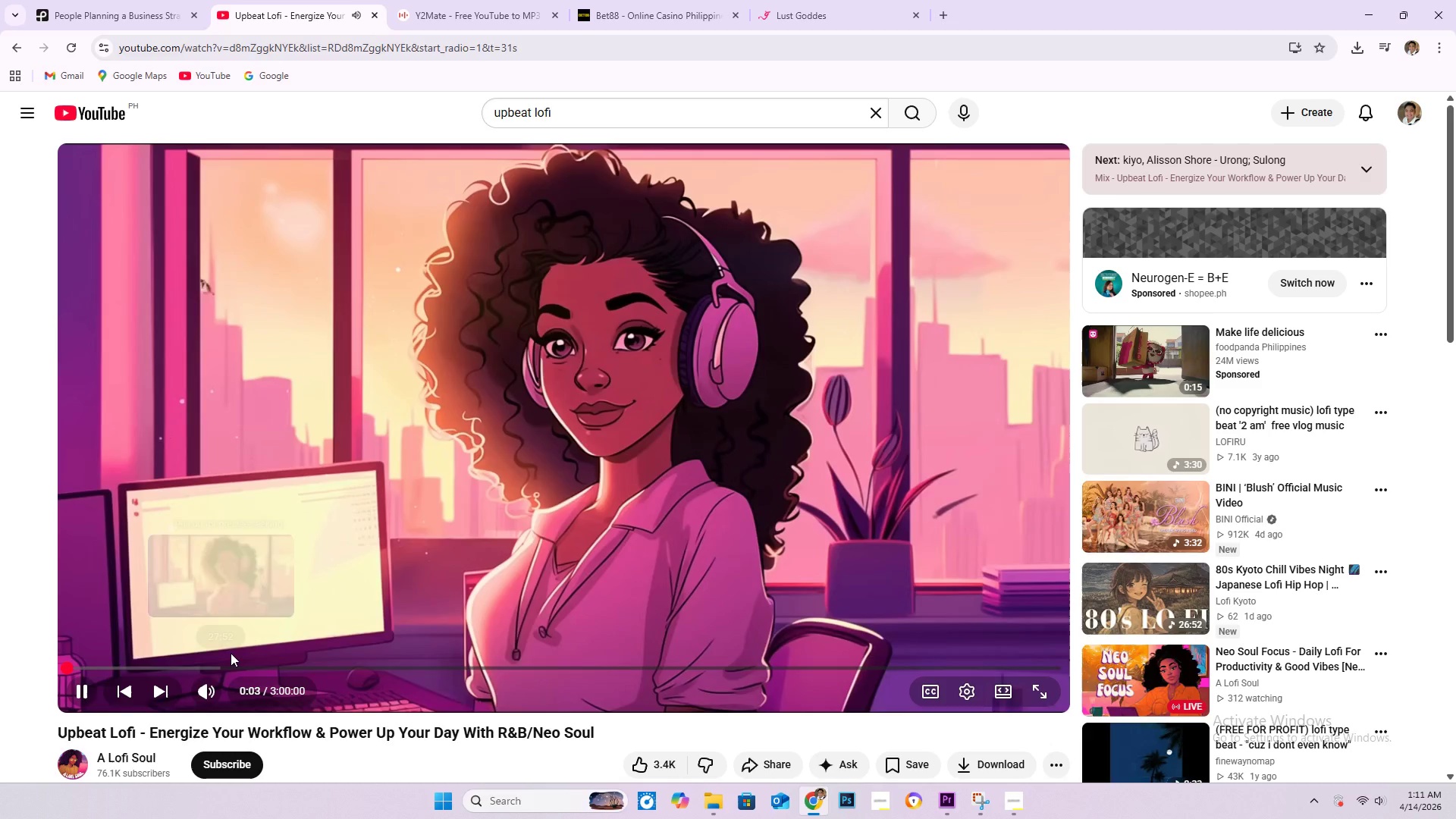 
left_click([256, 664])
 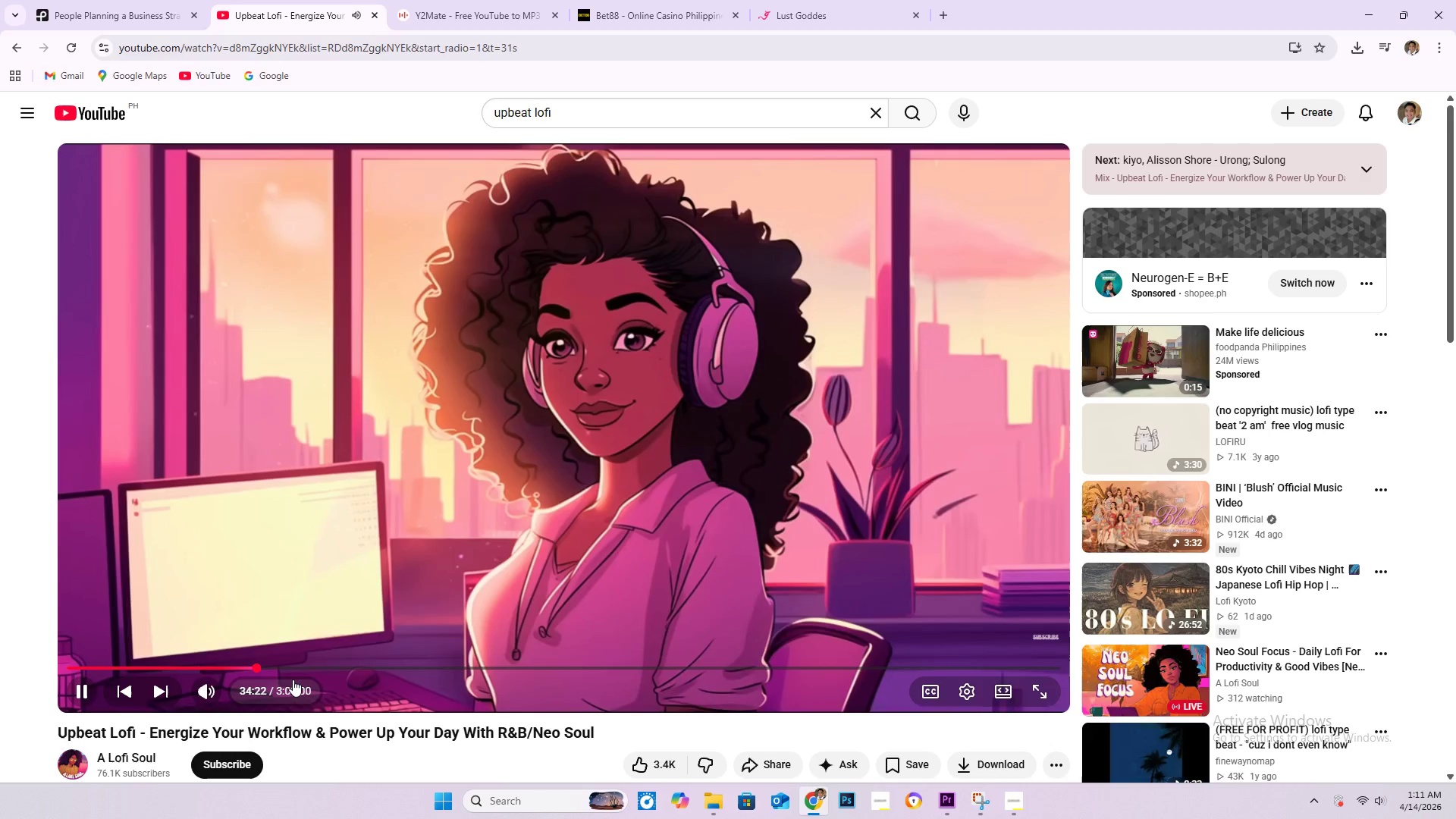 
left_click([352, 667])
 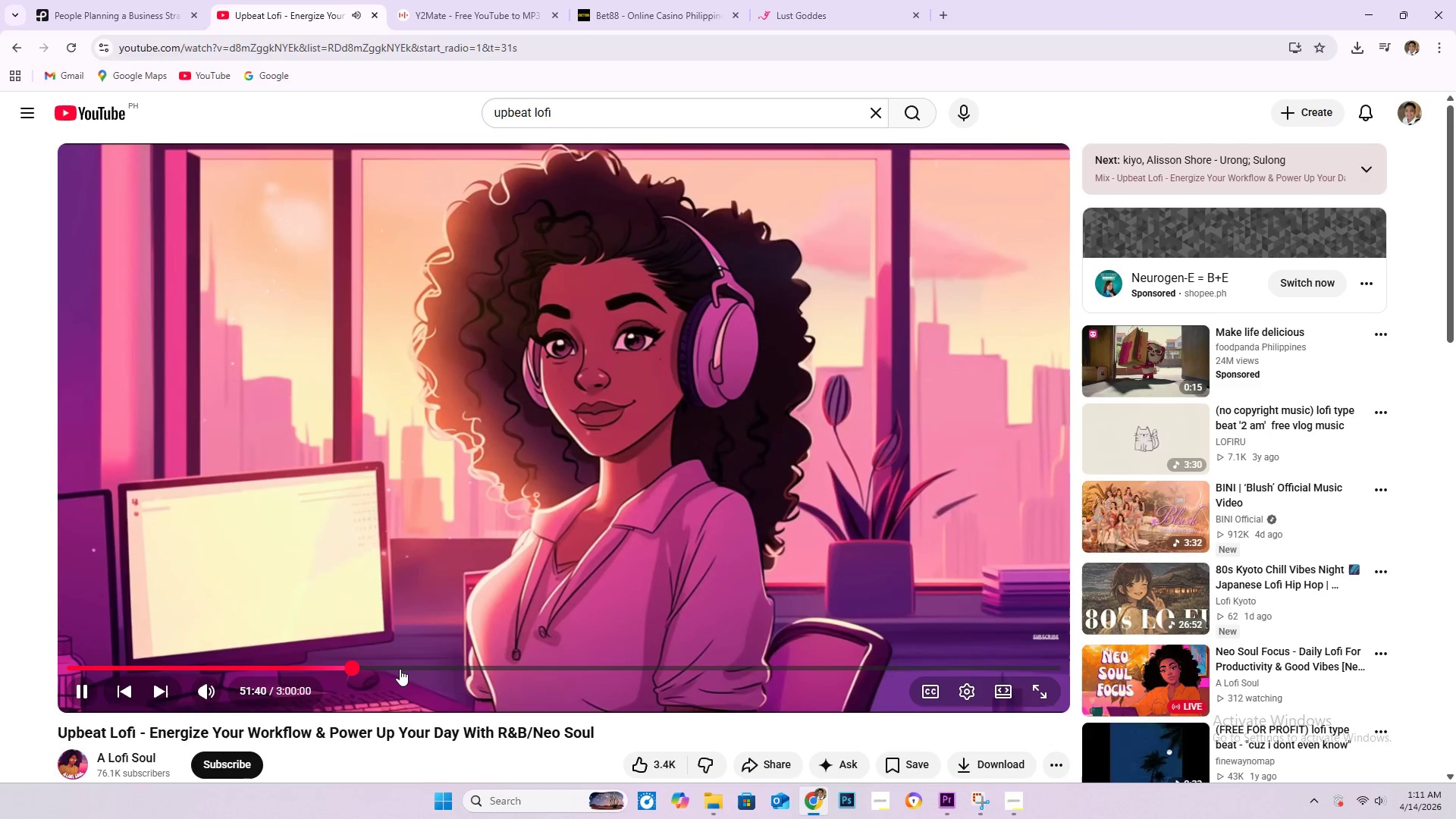 
left_click([400, 669])
 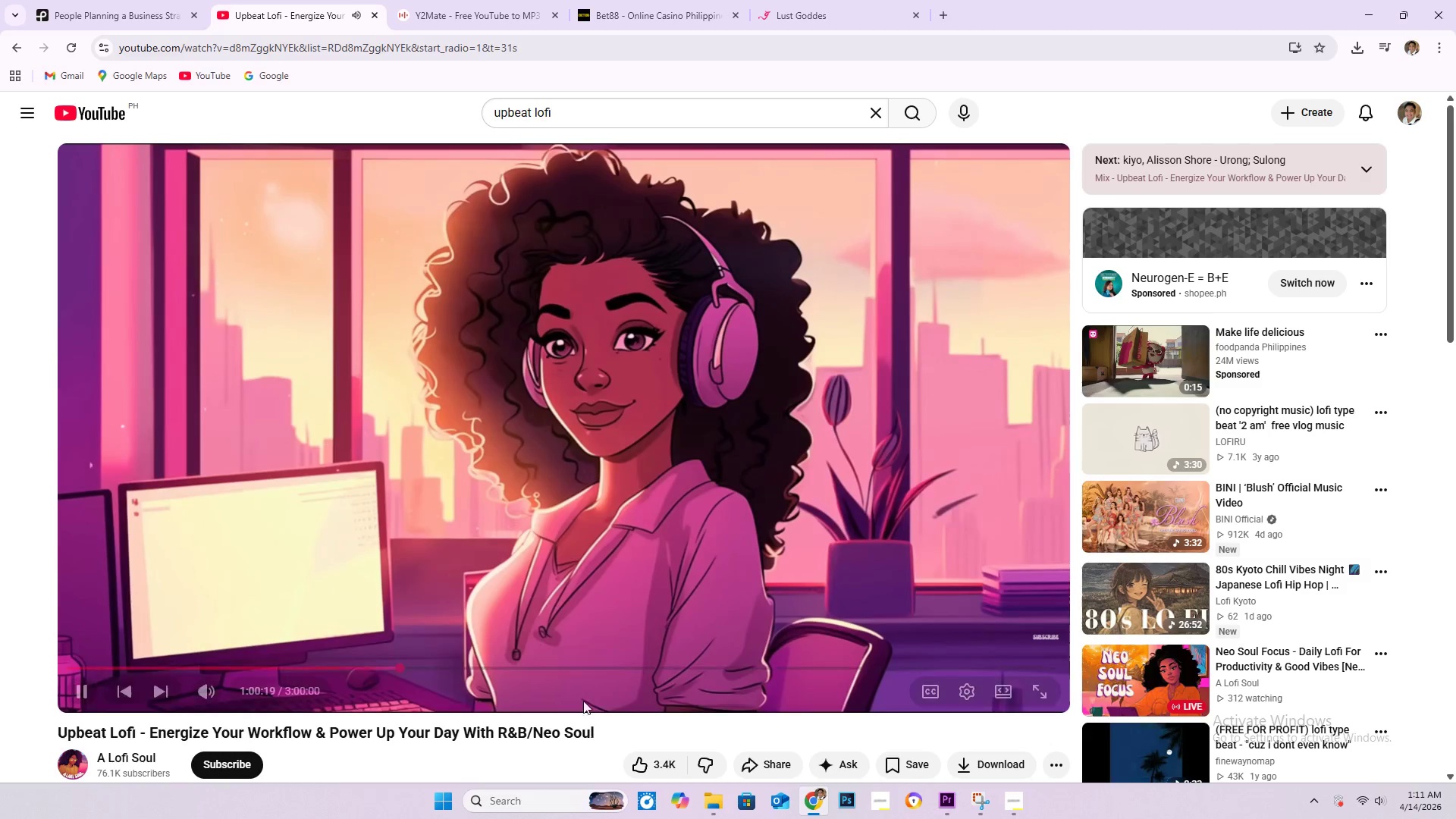 
left_click([572, 667])
 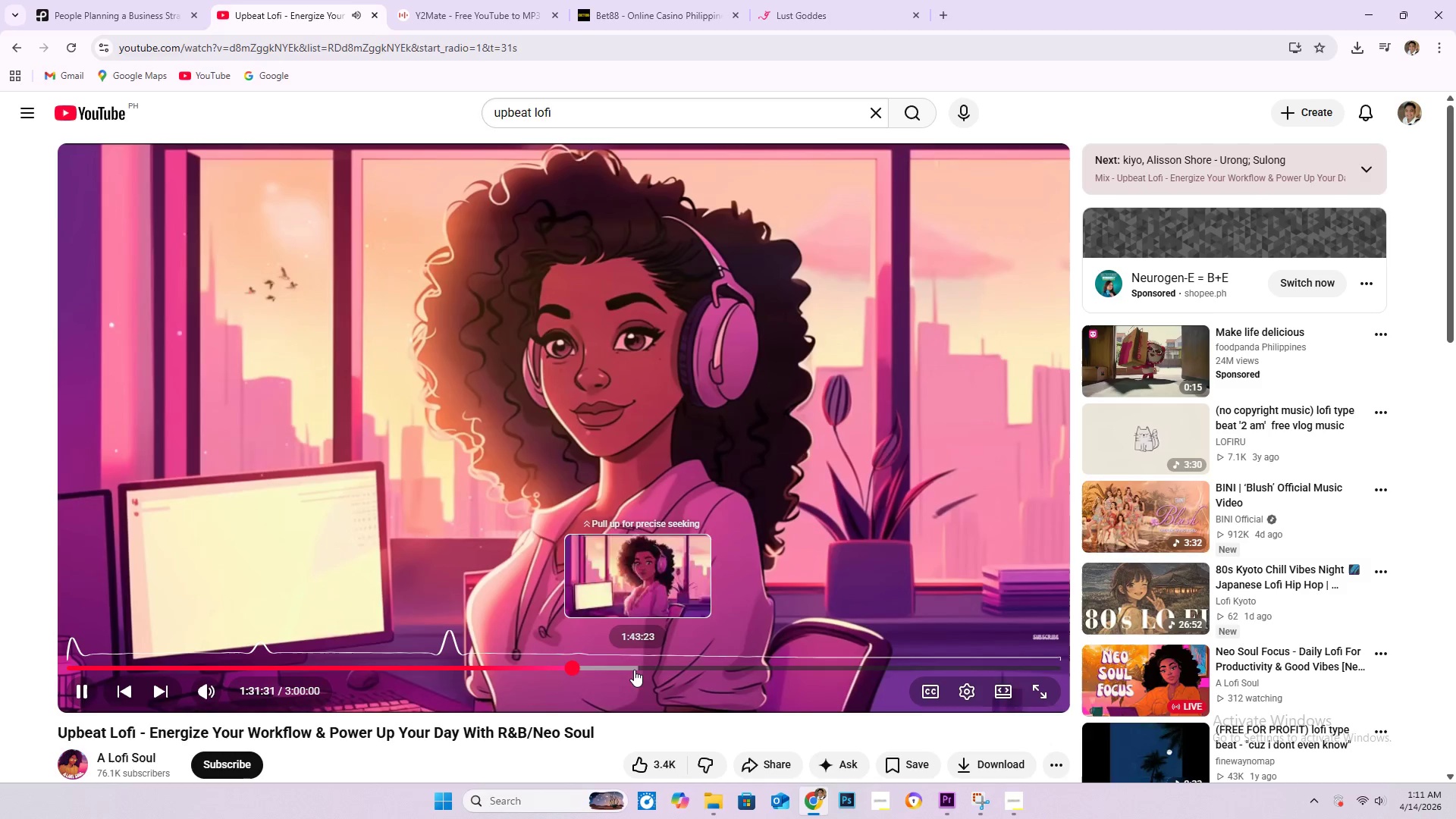 
wait(7.36)
 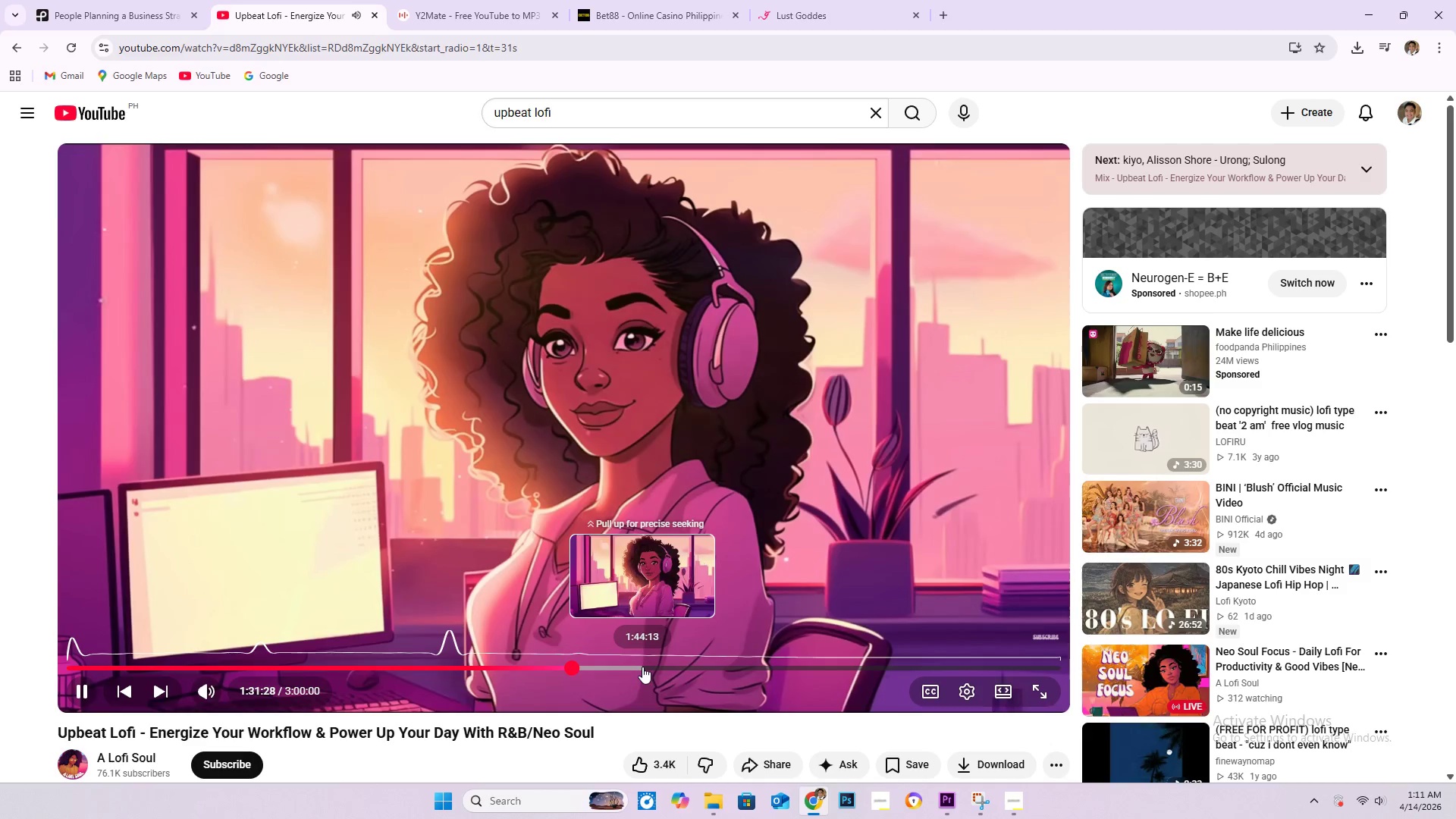 
scroll: coordinate [727, 602], scroll_direction: down, amount: 8.0
 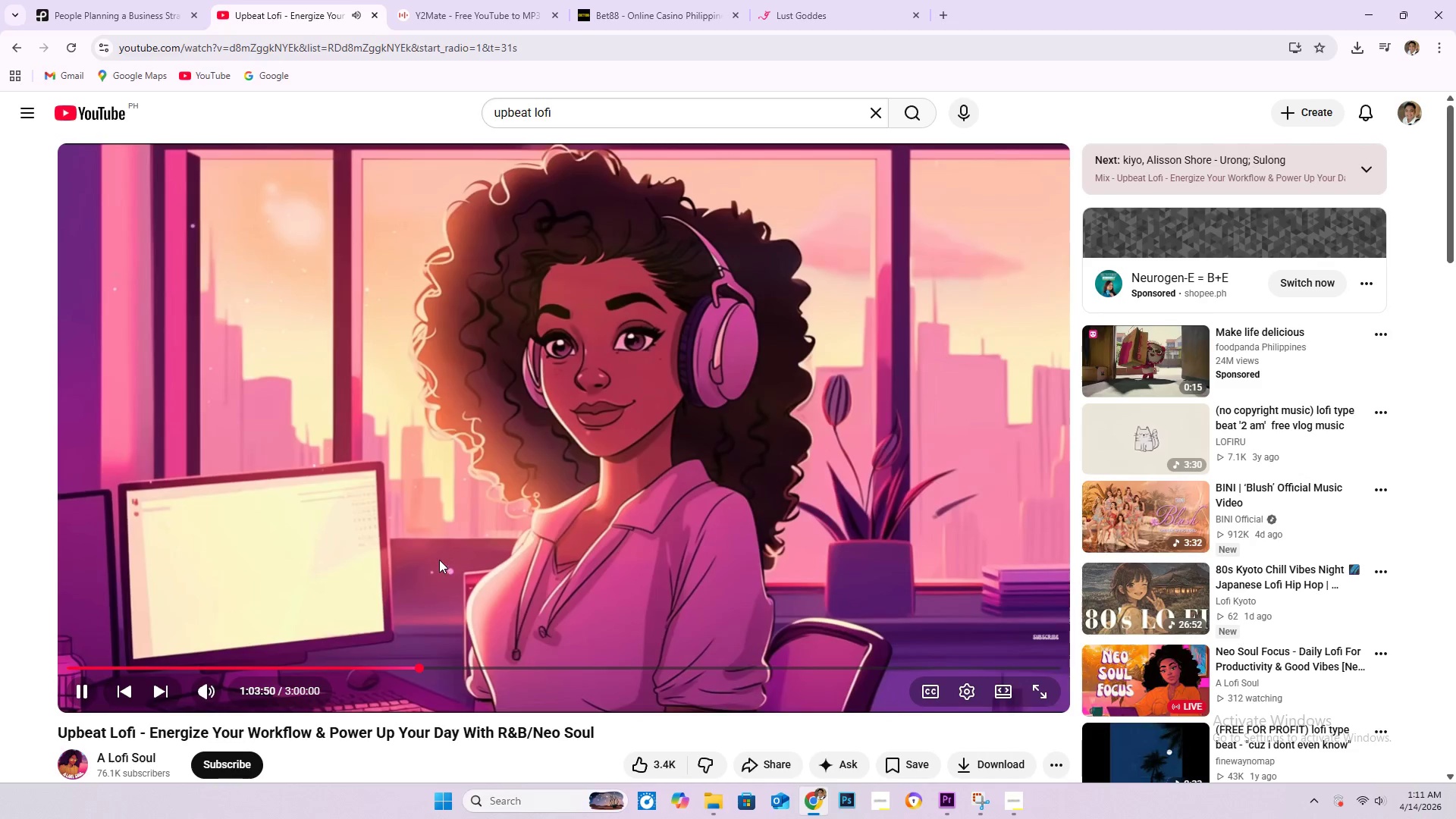 
wait(6.44)
 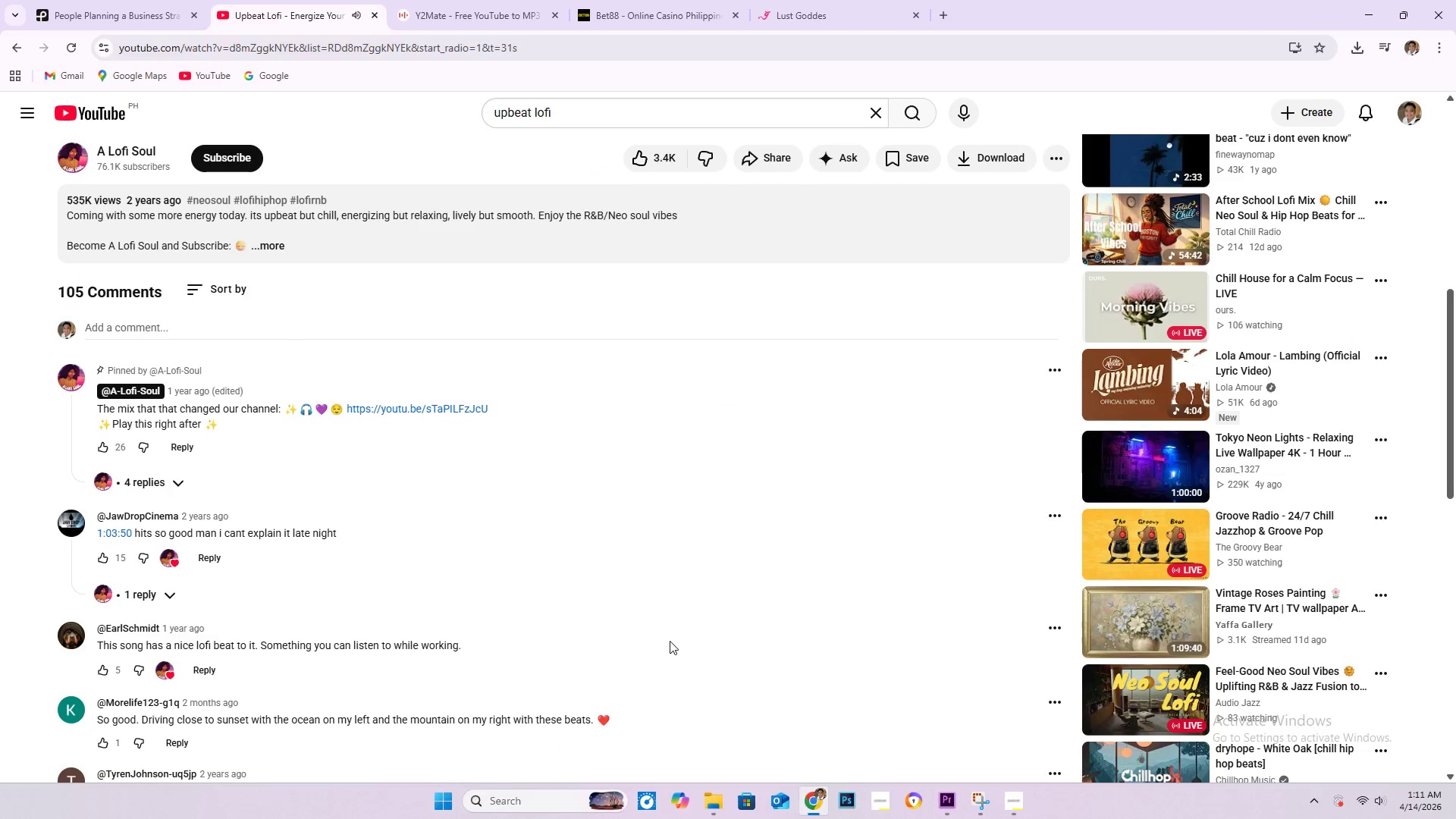 
scroll: coordinate [497, 566], scroll_direction: down, amount: 11.0
 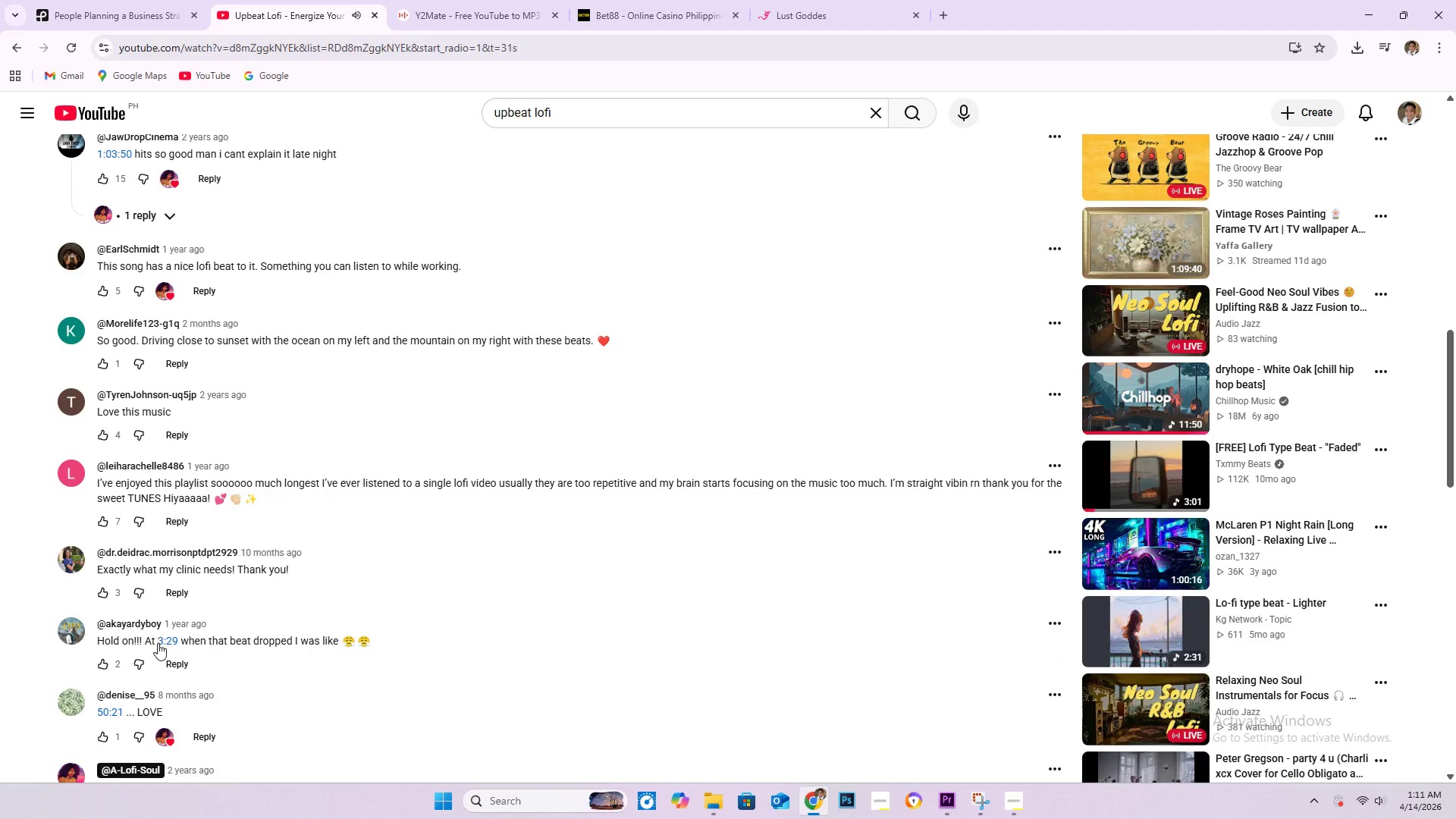 
left_click([168, 641])
 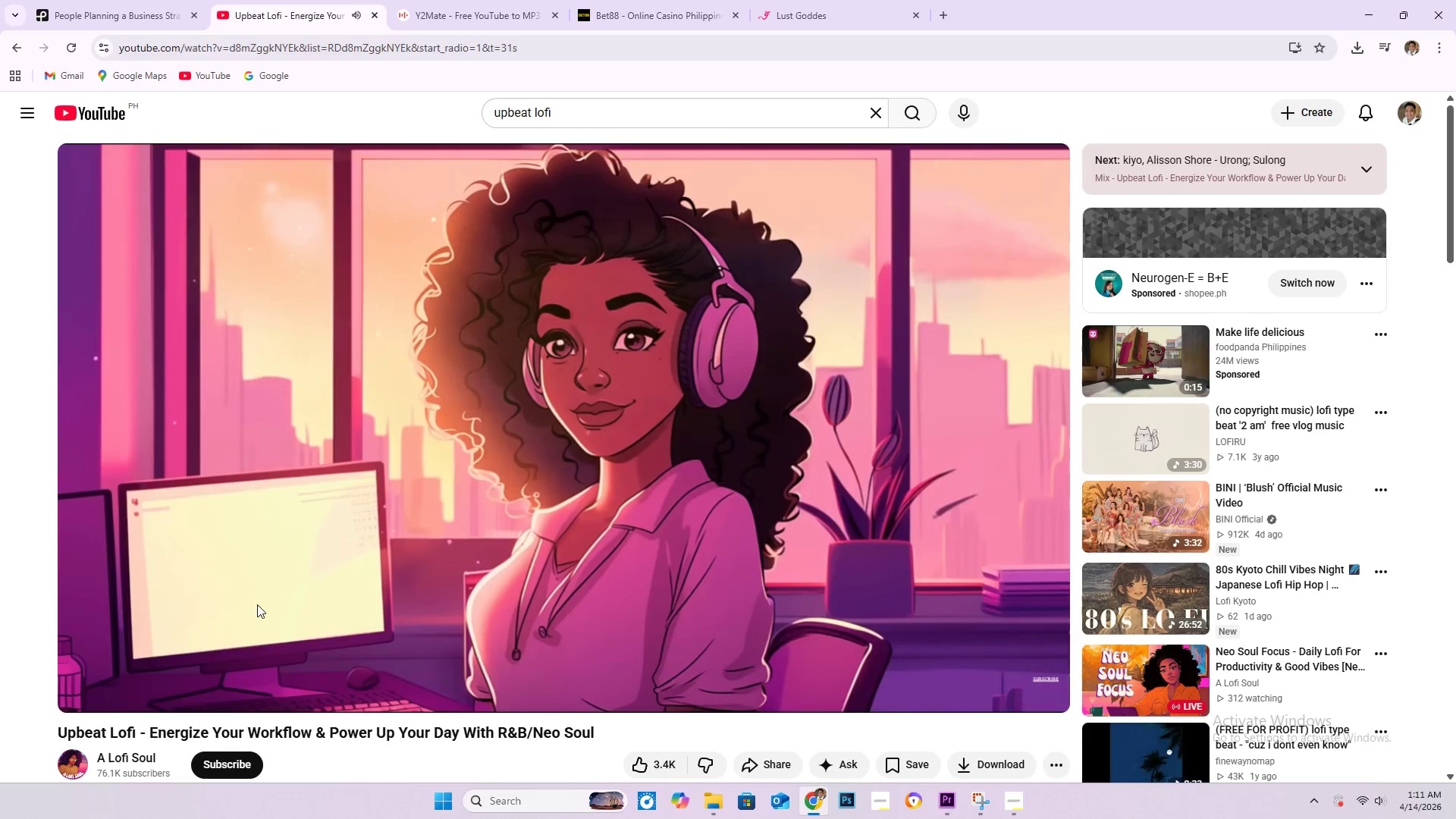 
wait(9.97)
 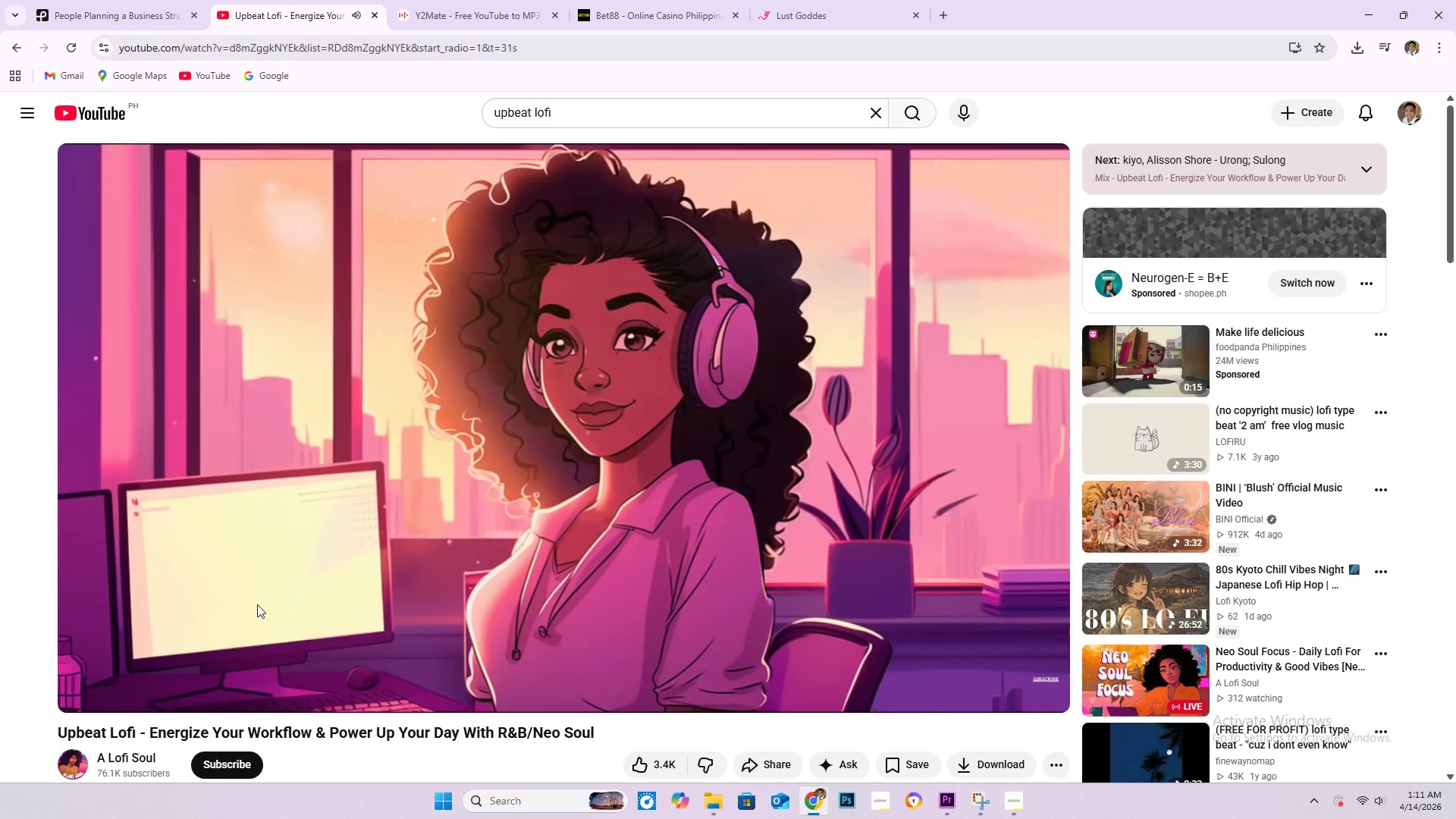 
left_click([1150, 431])
 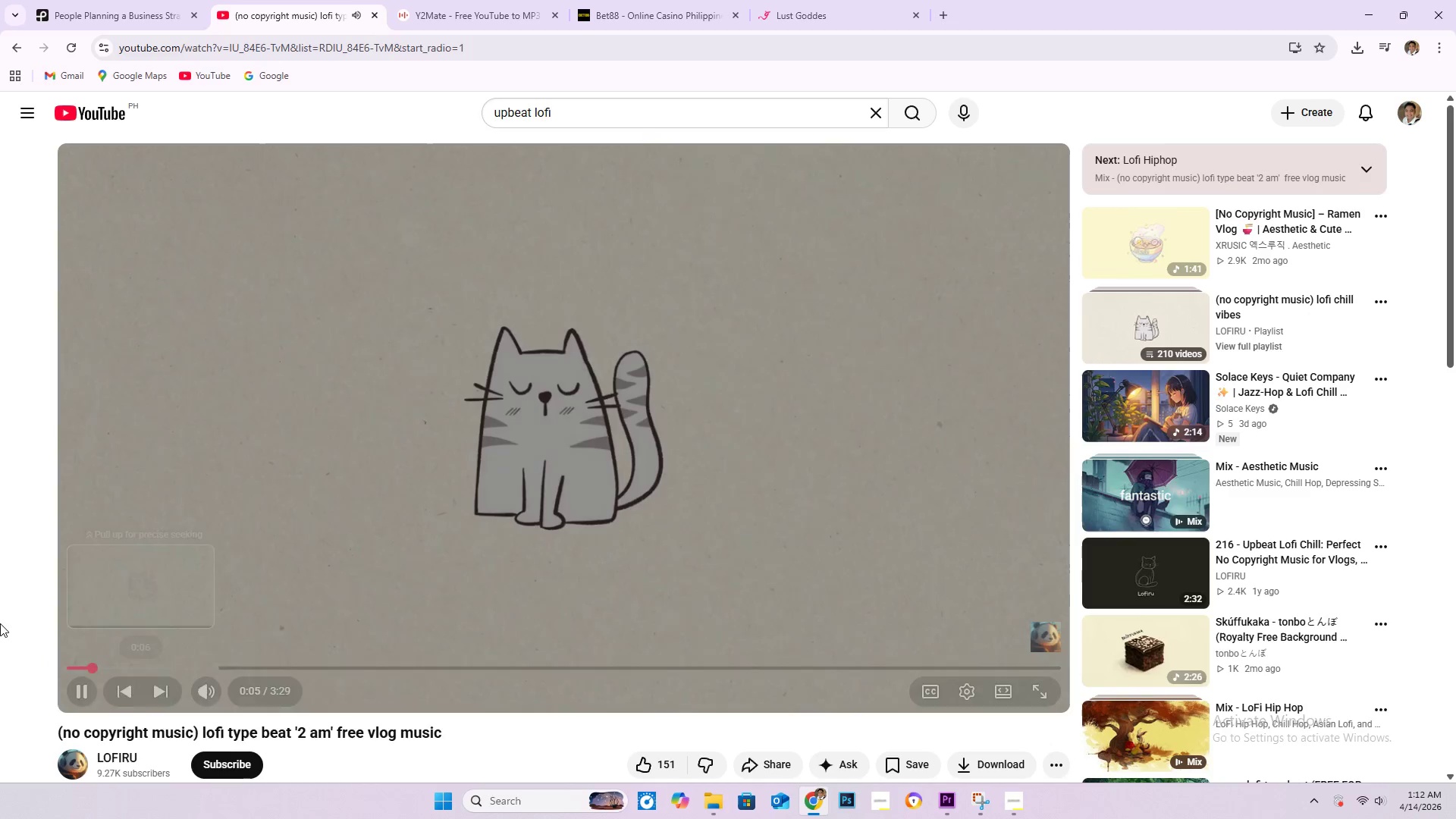 
wait(11.49)
 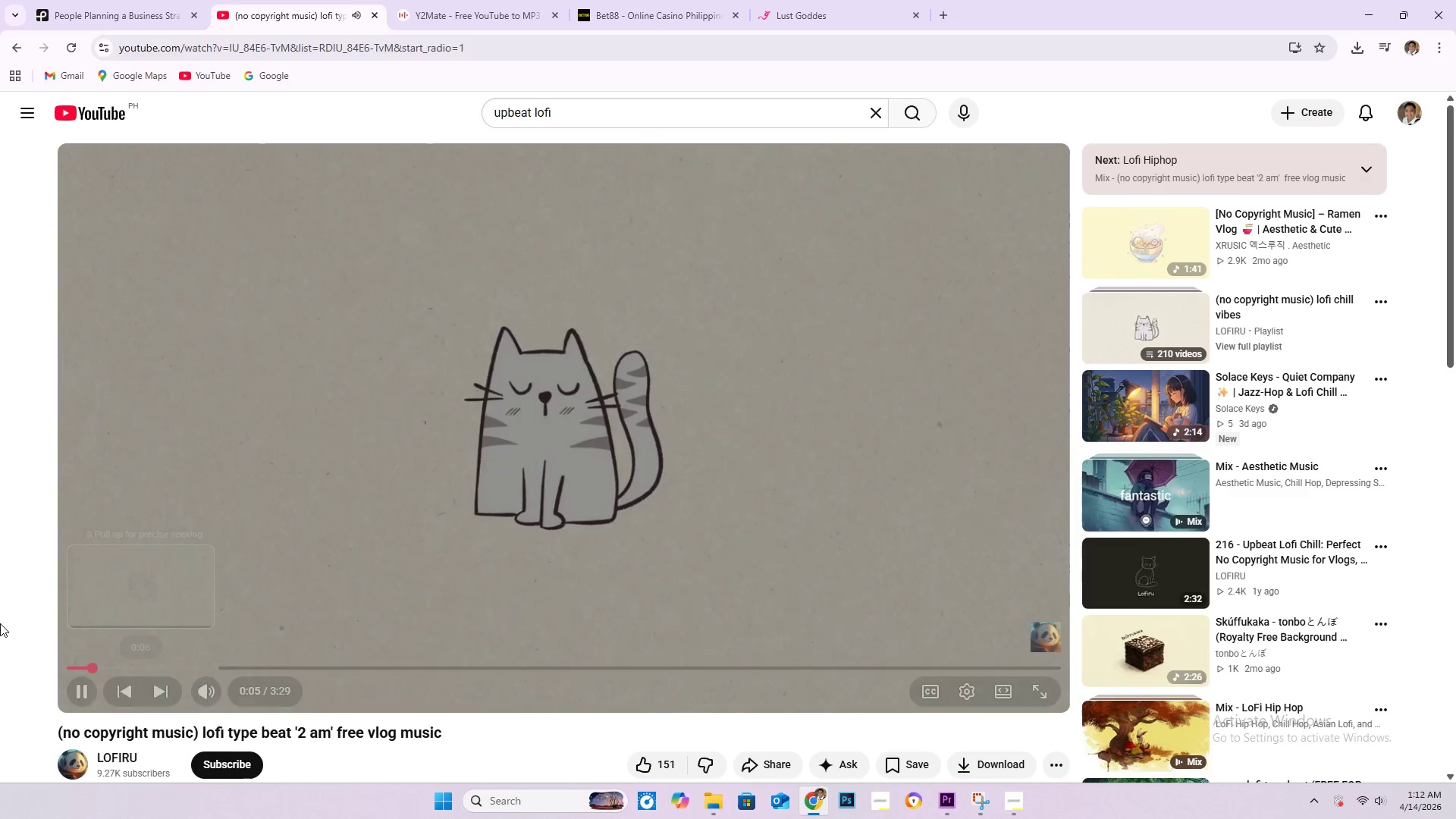 
left_click([1161, 557])
 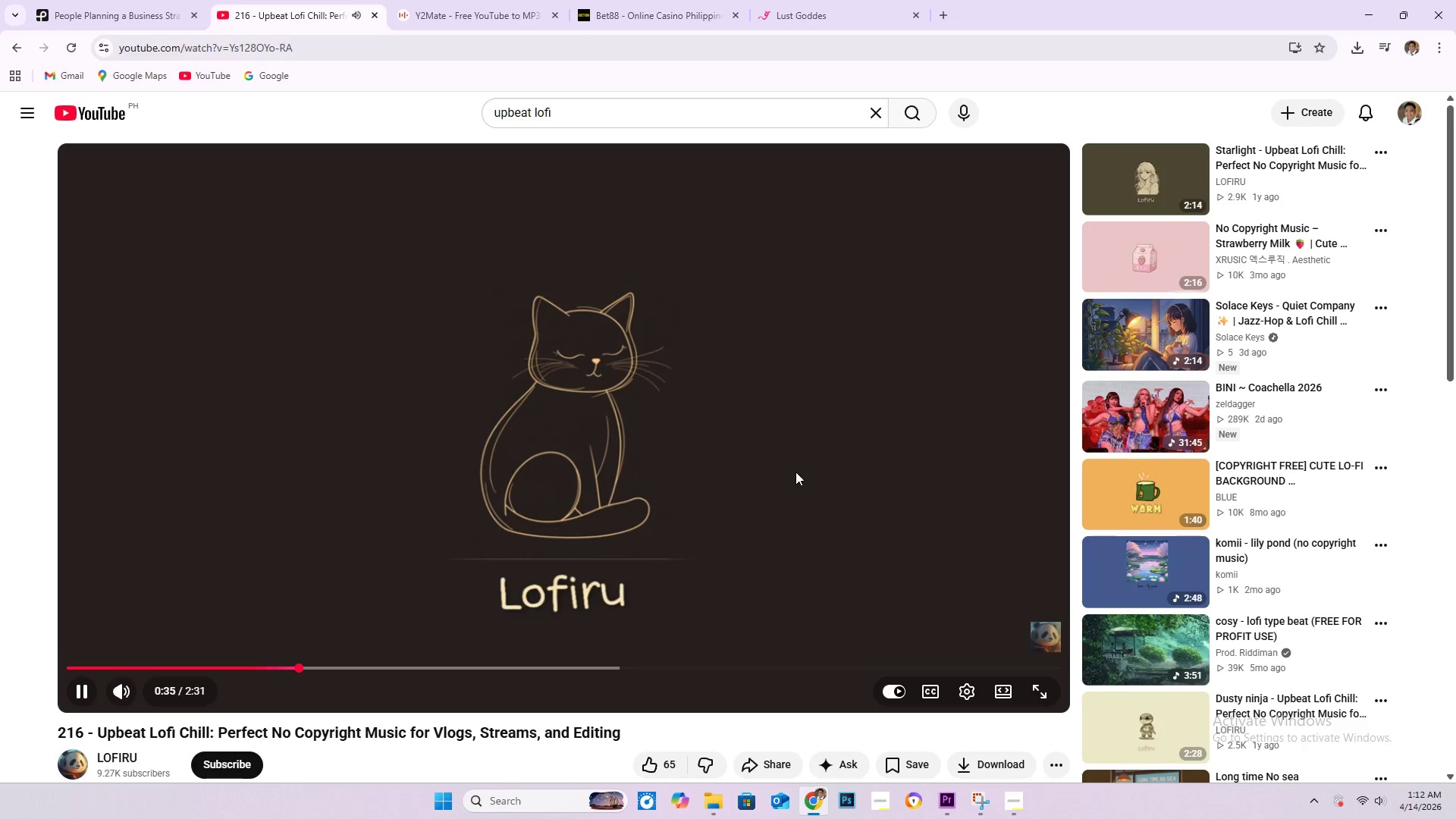 
wait(42.06)
 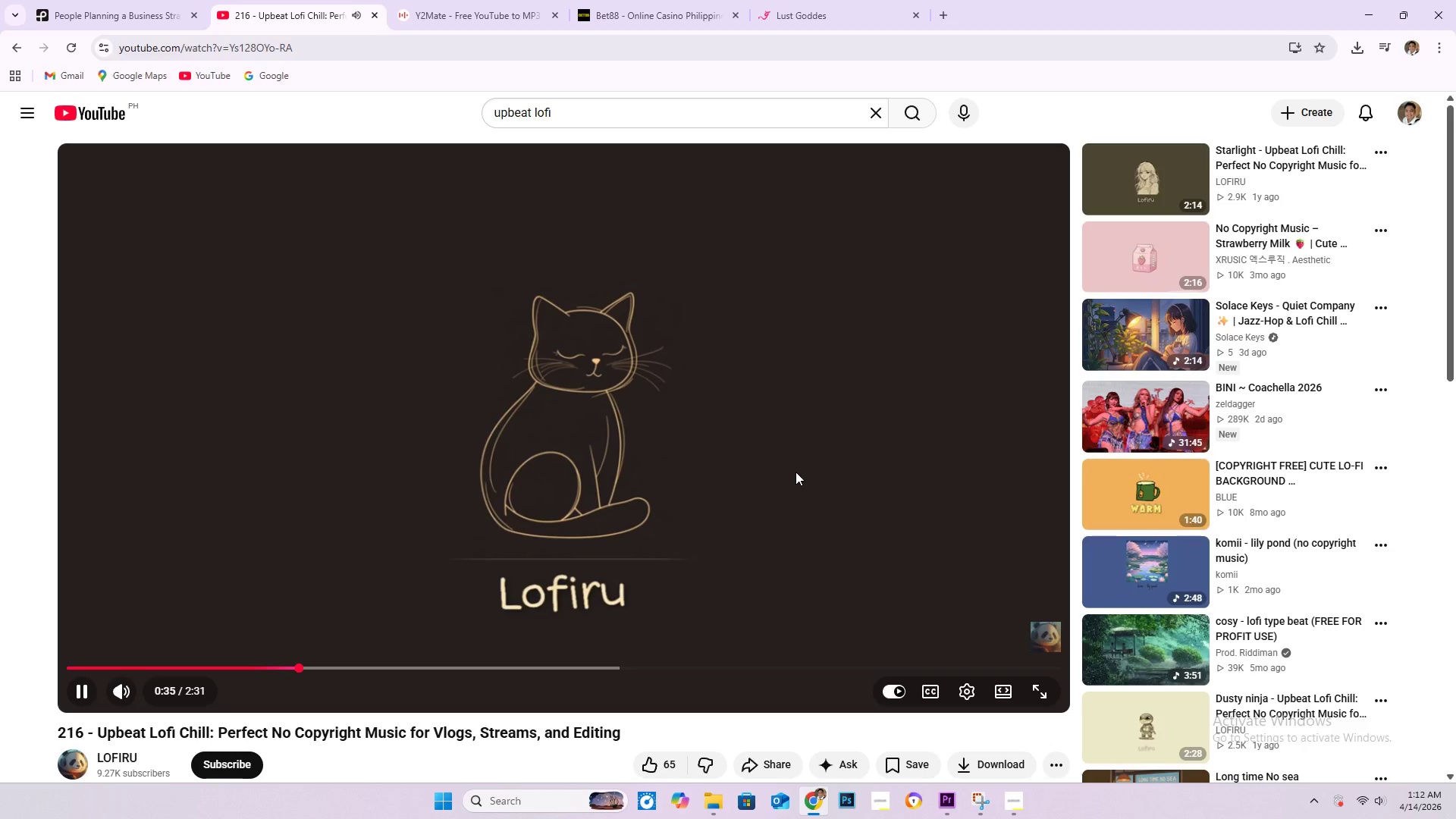 
left_click([1124, 640])
 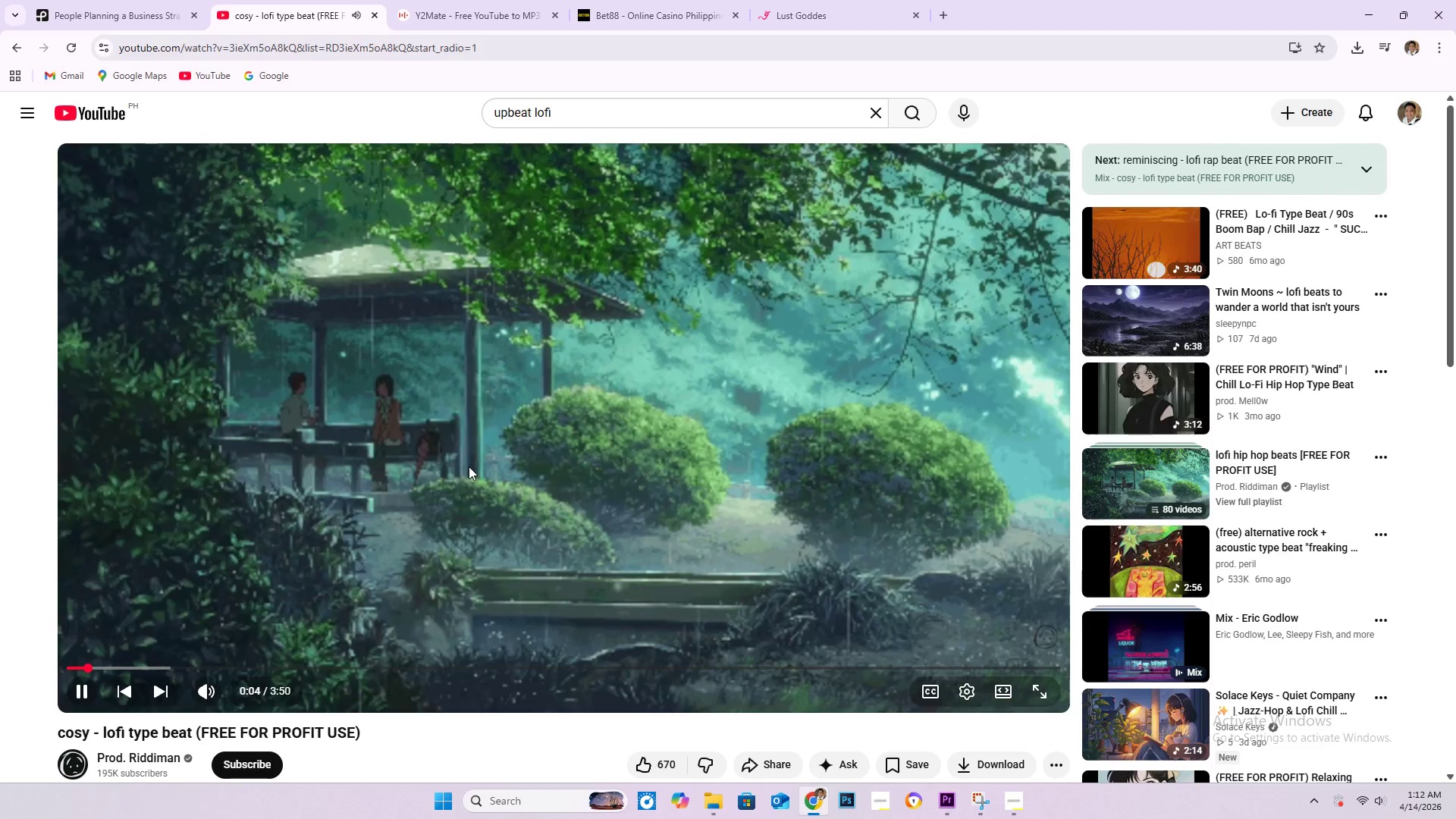 
wait(7.73)
 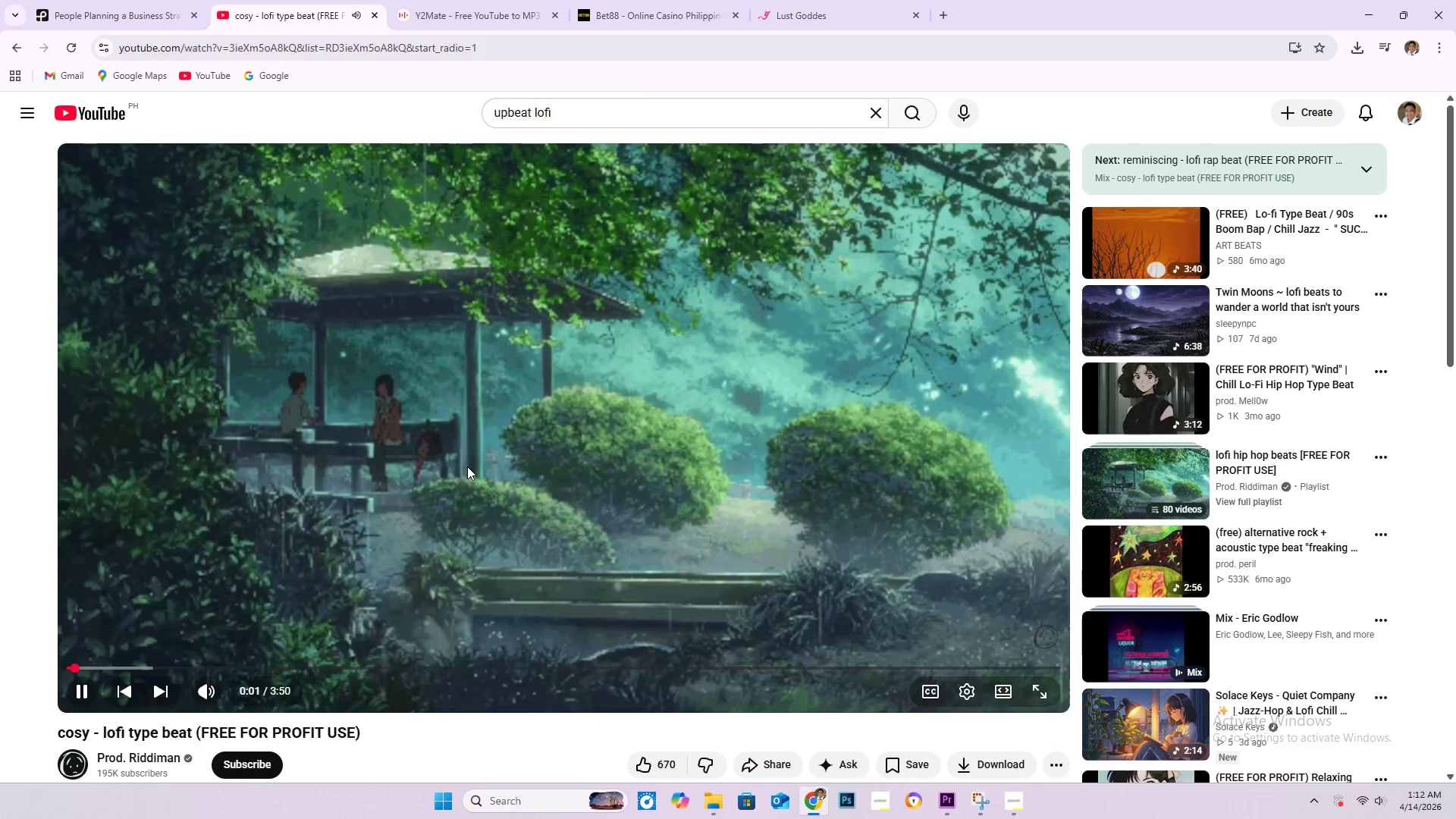 
left_click_drag(start_coordinate=[561, 115], to_coordinate=[475, 115])
 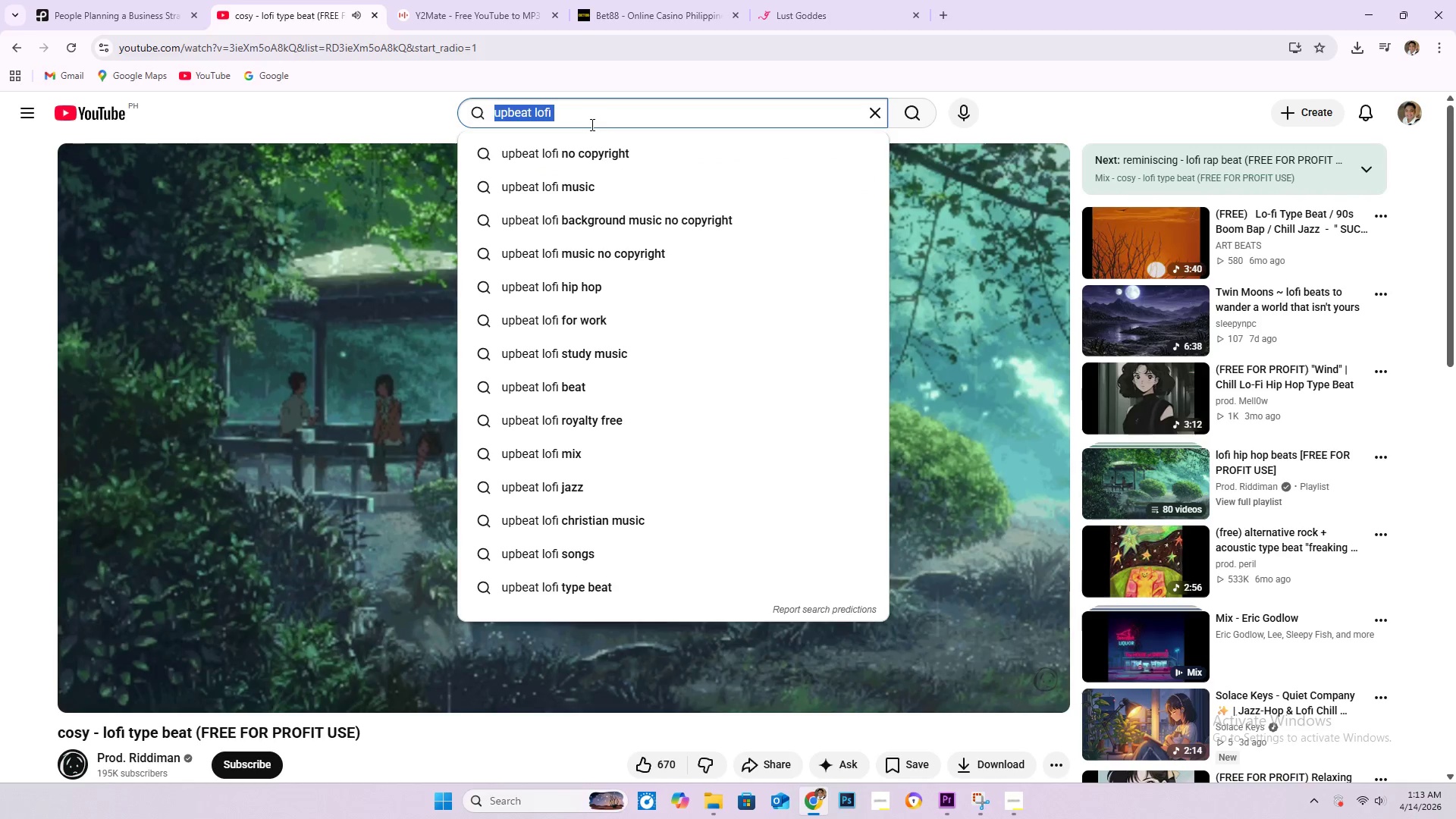 
type(lofi up)
 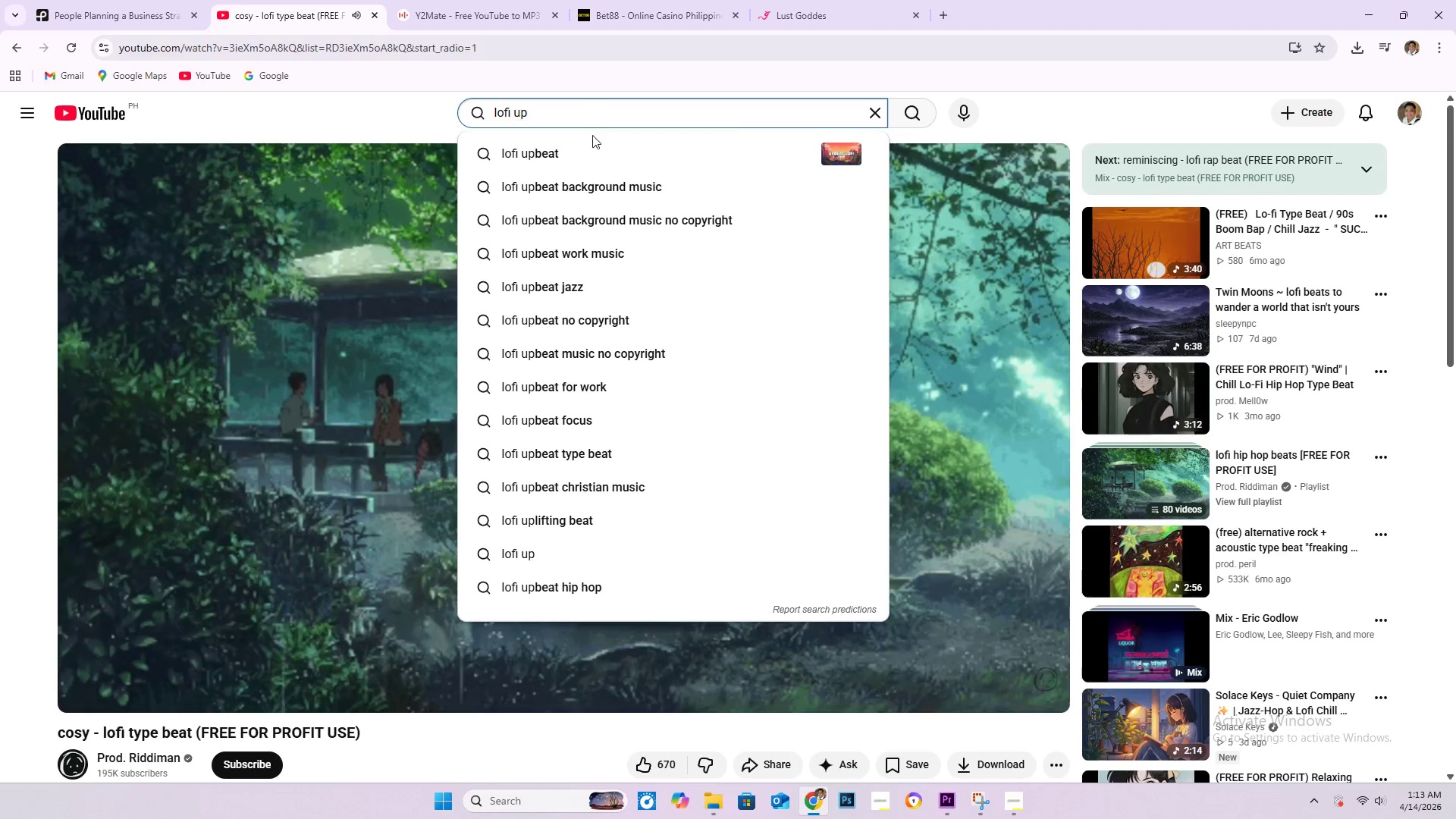 
left_click([594, 152])
 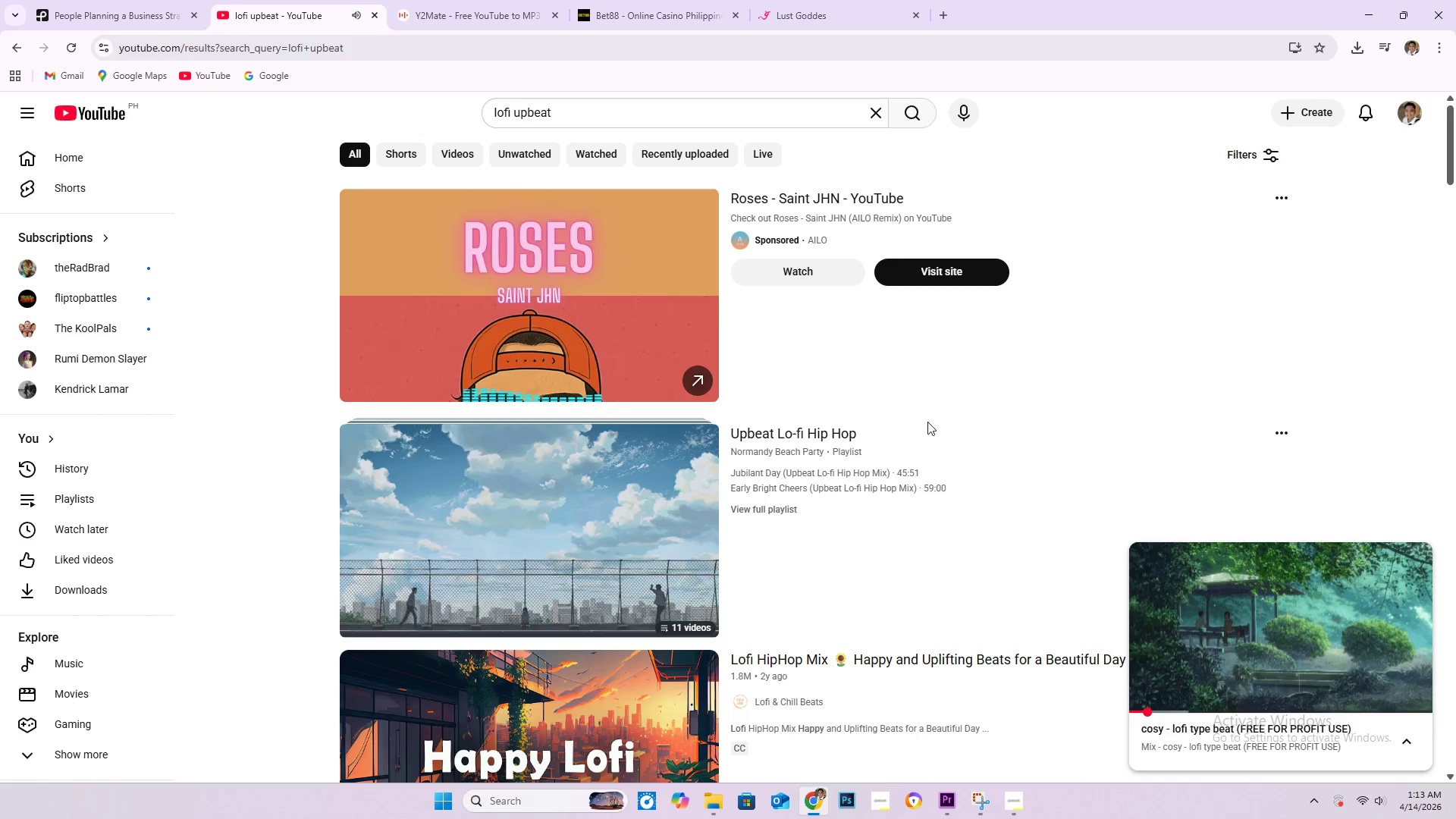 
scroll: coordinate [1091, 396], scroll_direction: down, amount: 2.0
 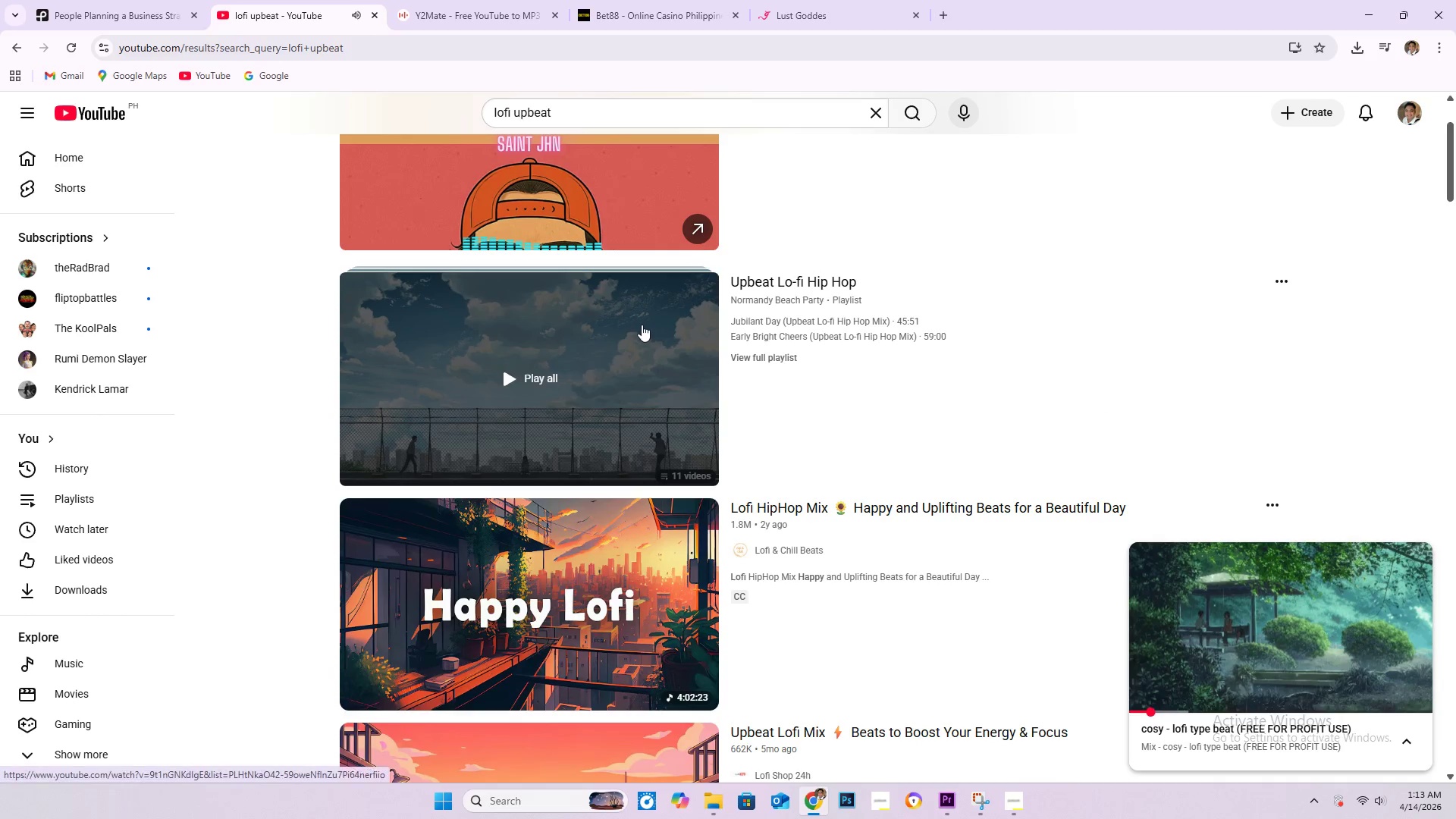 
left_click([625, 350])
 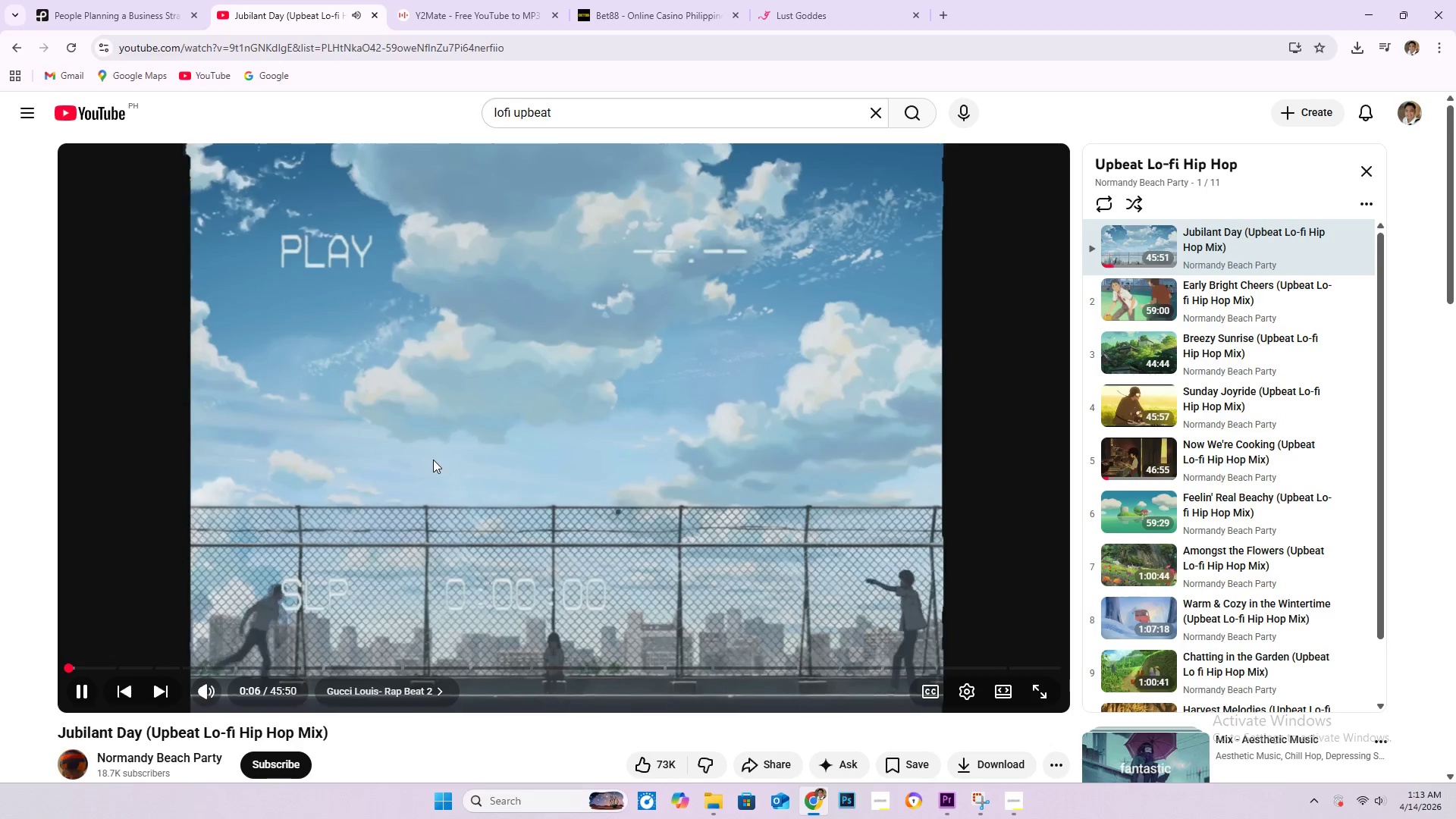 
wait(12.7)
 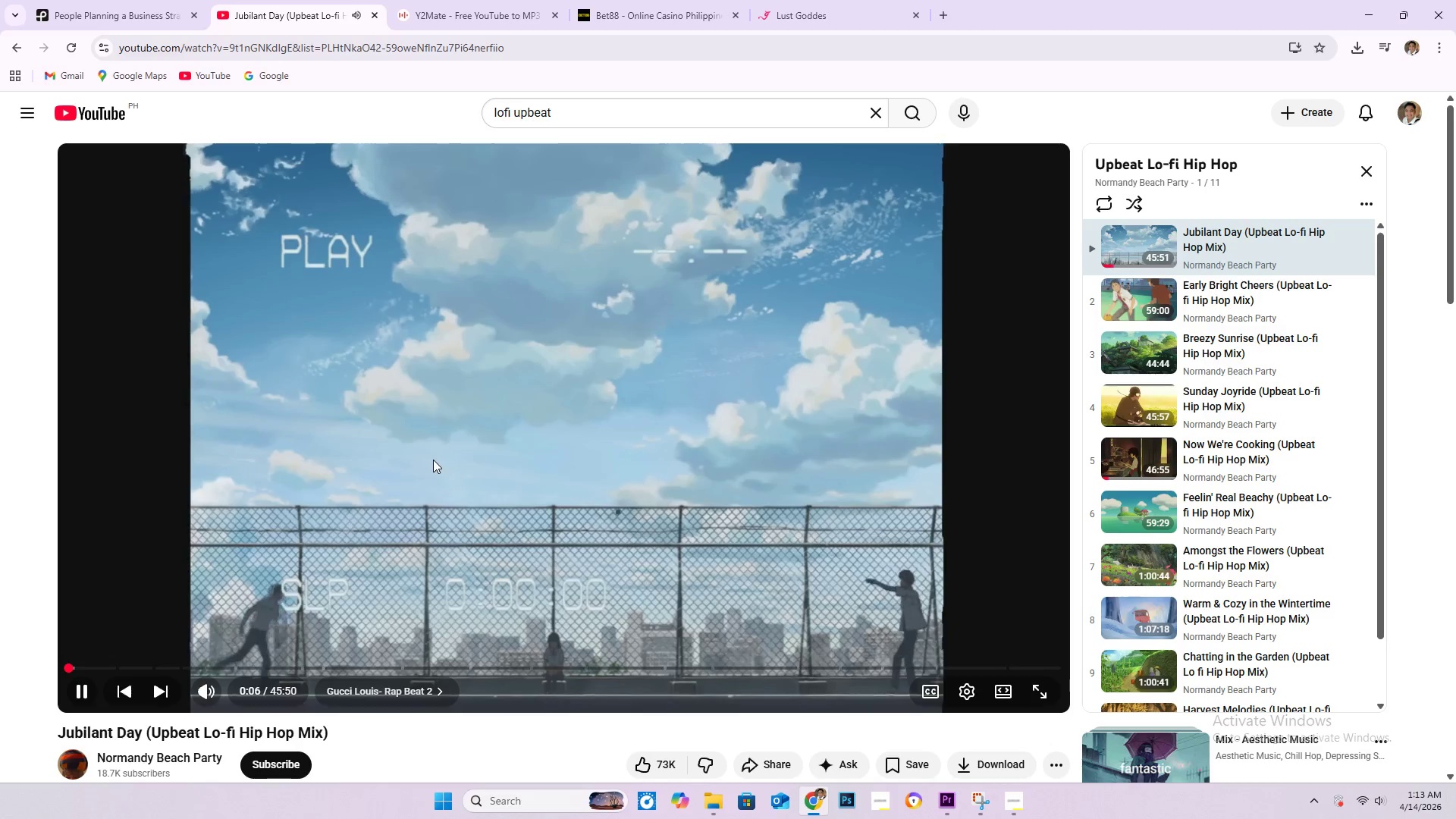 
left_click([429, 692])
 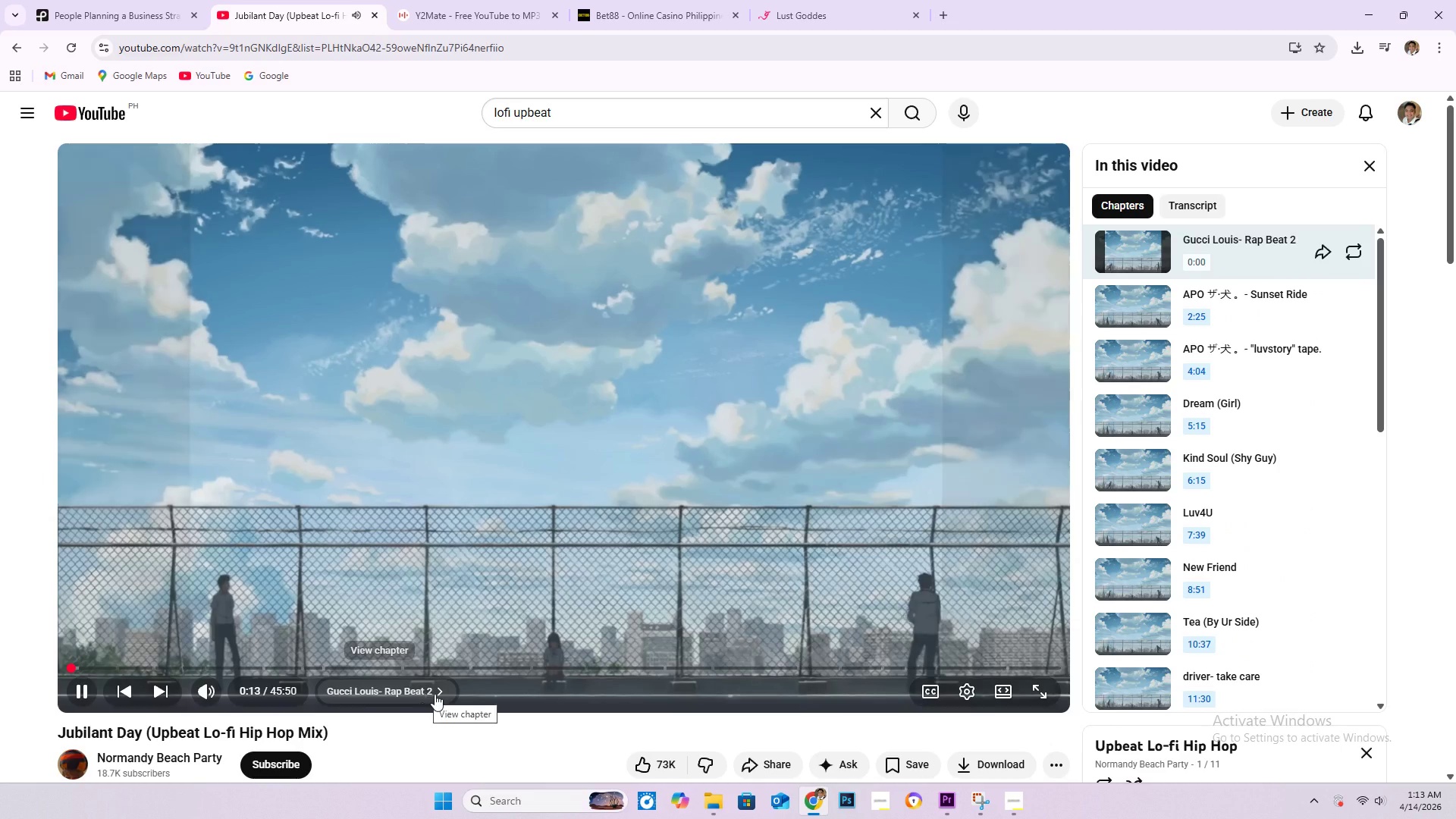 
left_click([1296, 299])
 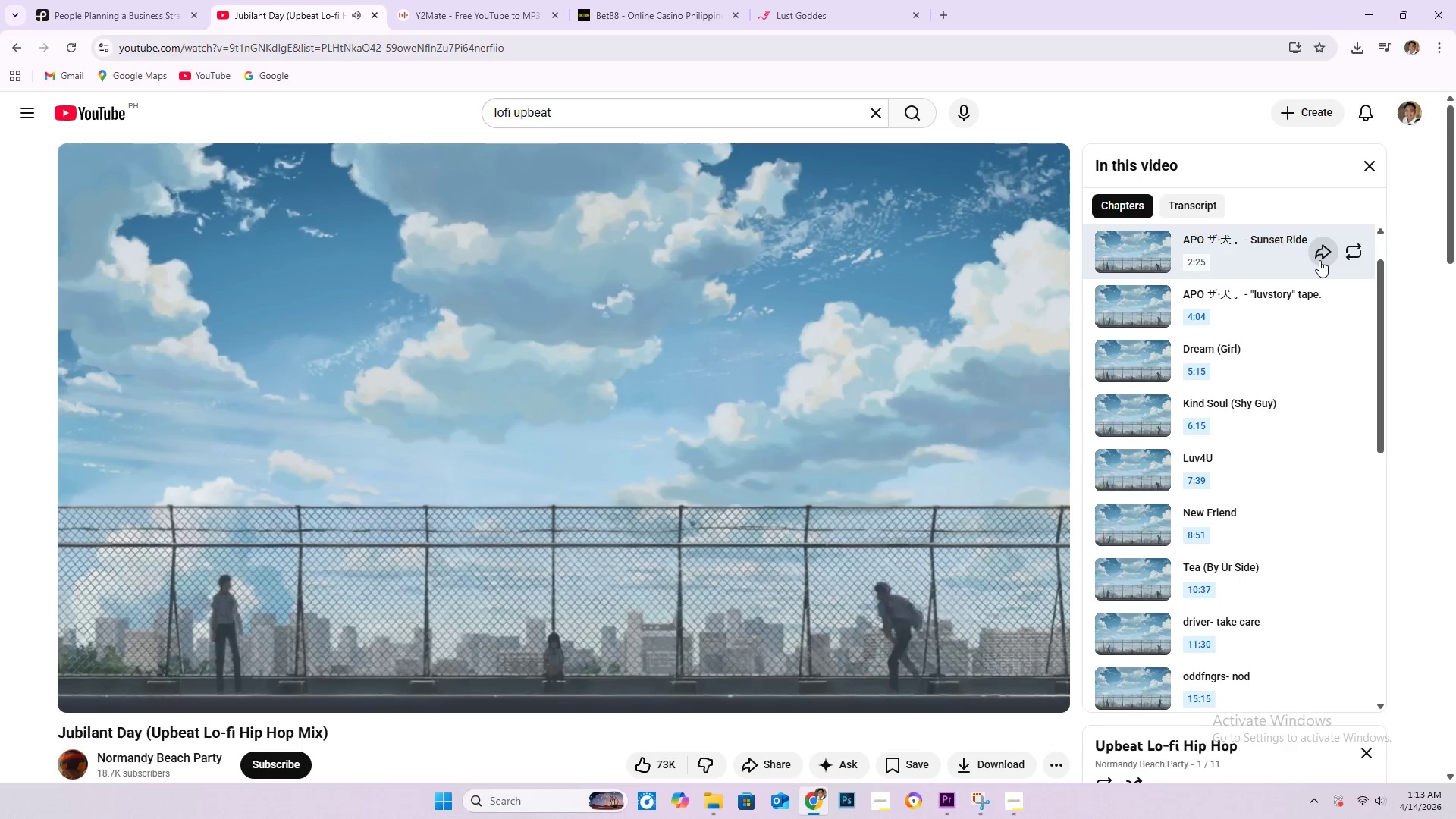 
wait(18.48)
 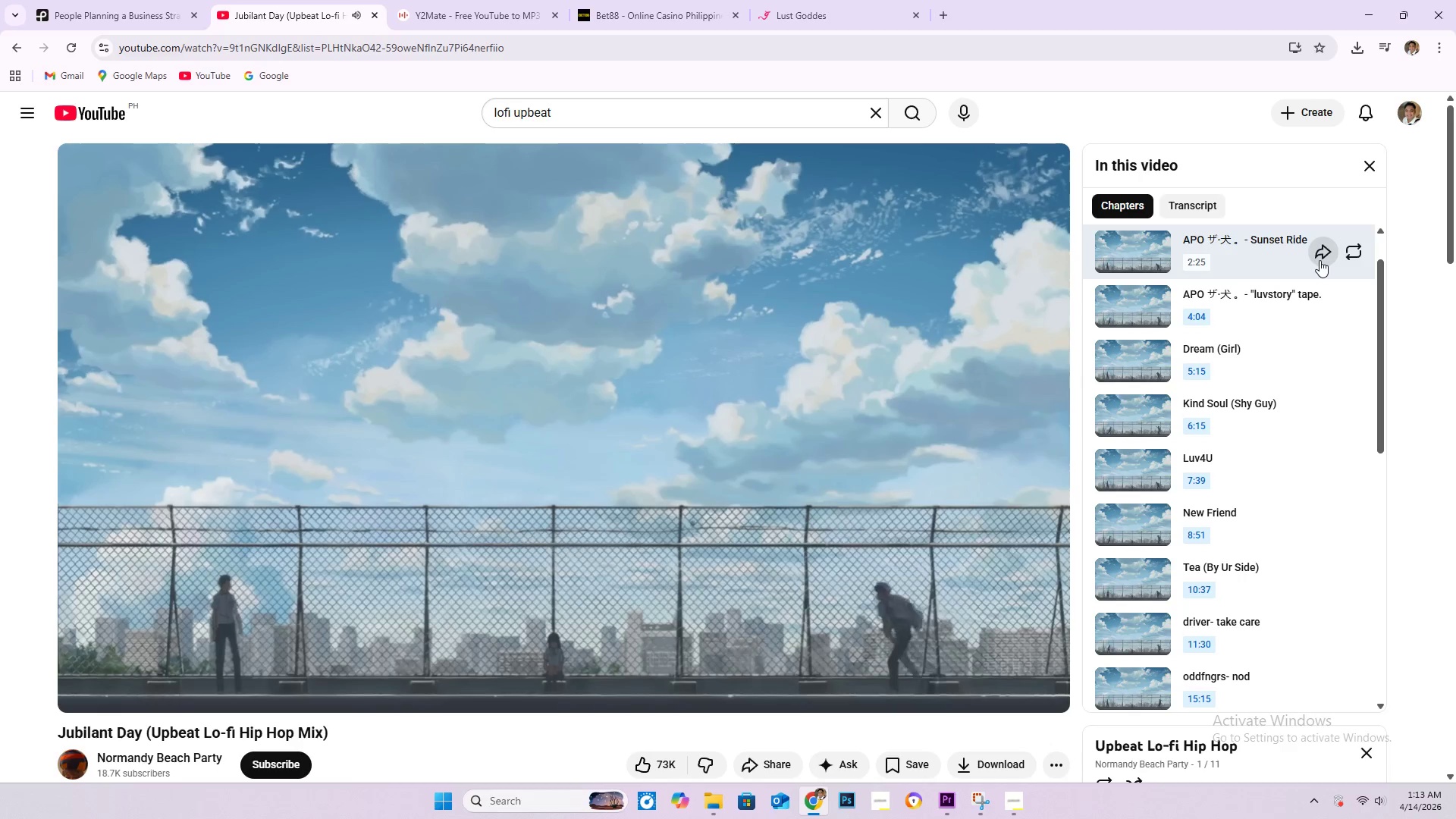 
left_click([1320, 260])
 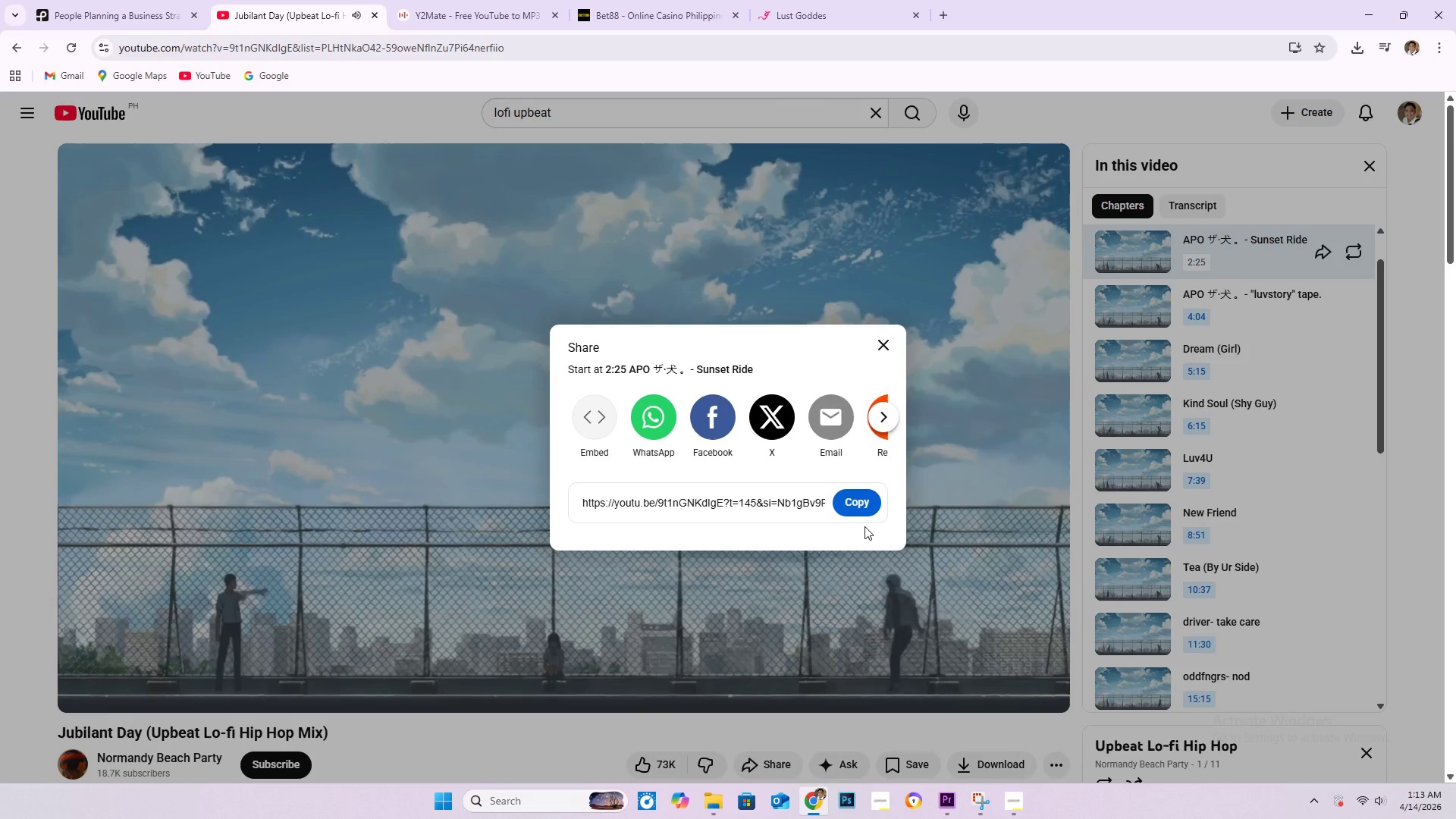 
left_click([863, 510])
 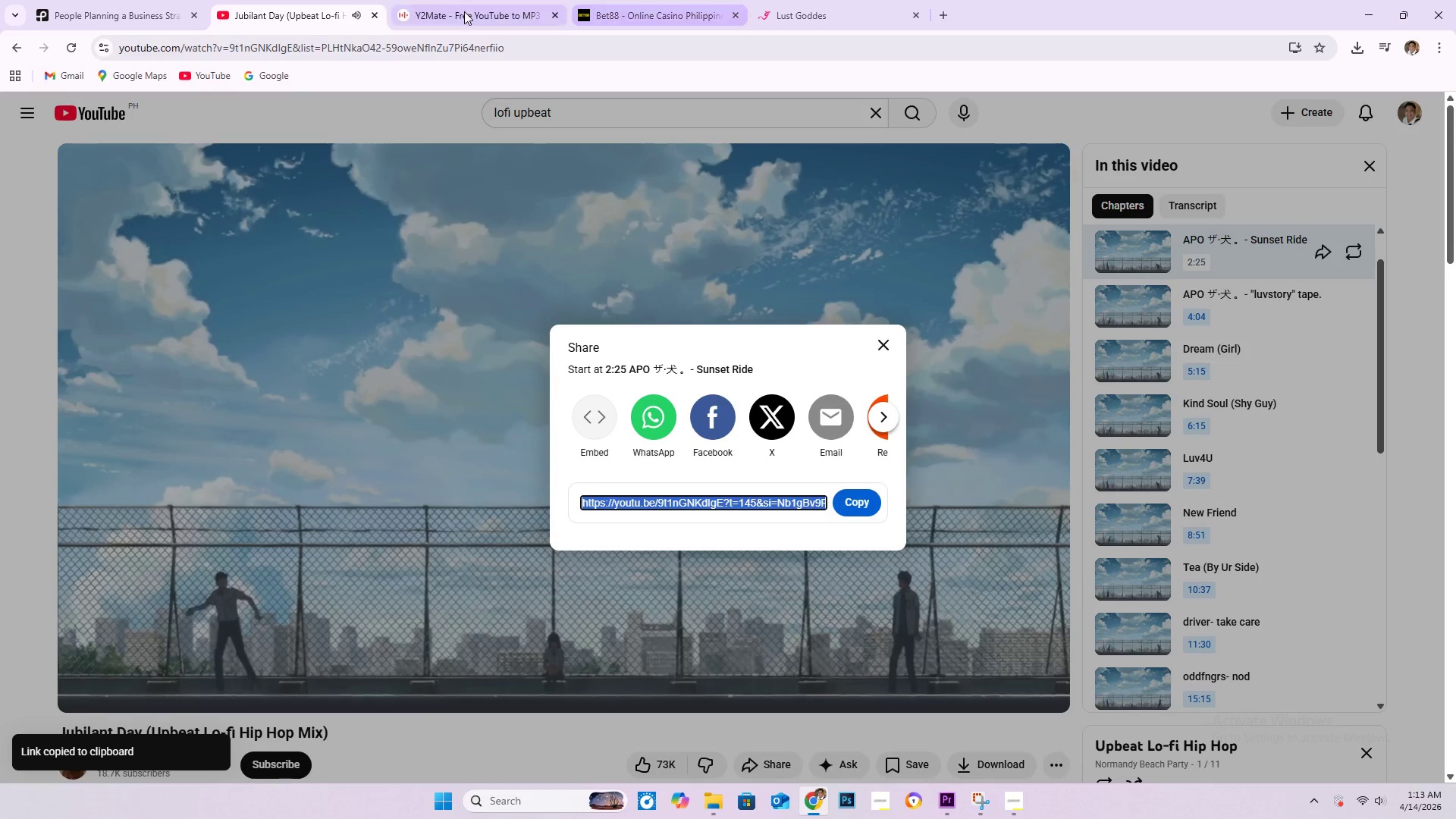 
left_click([487, 3])
 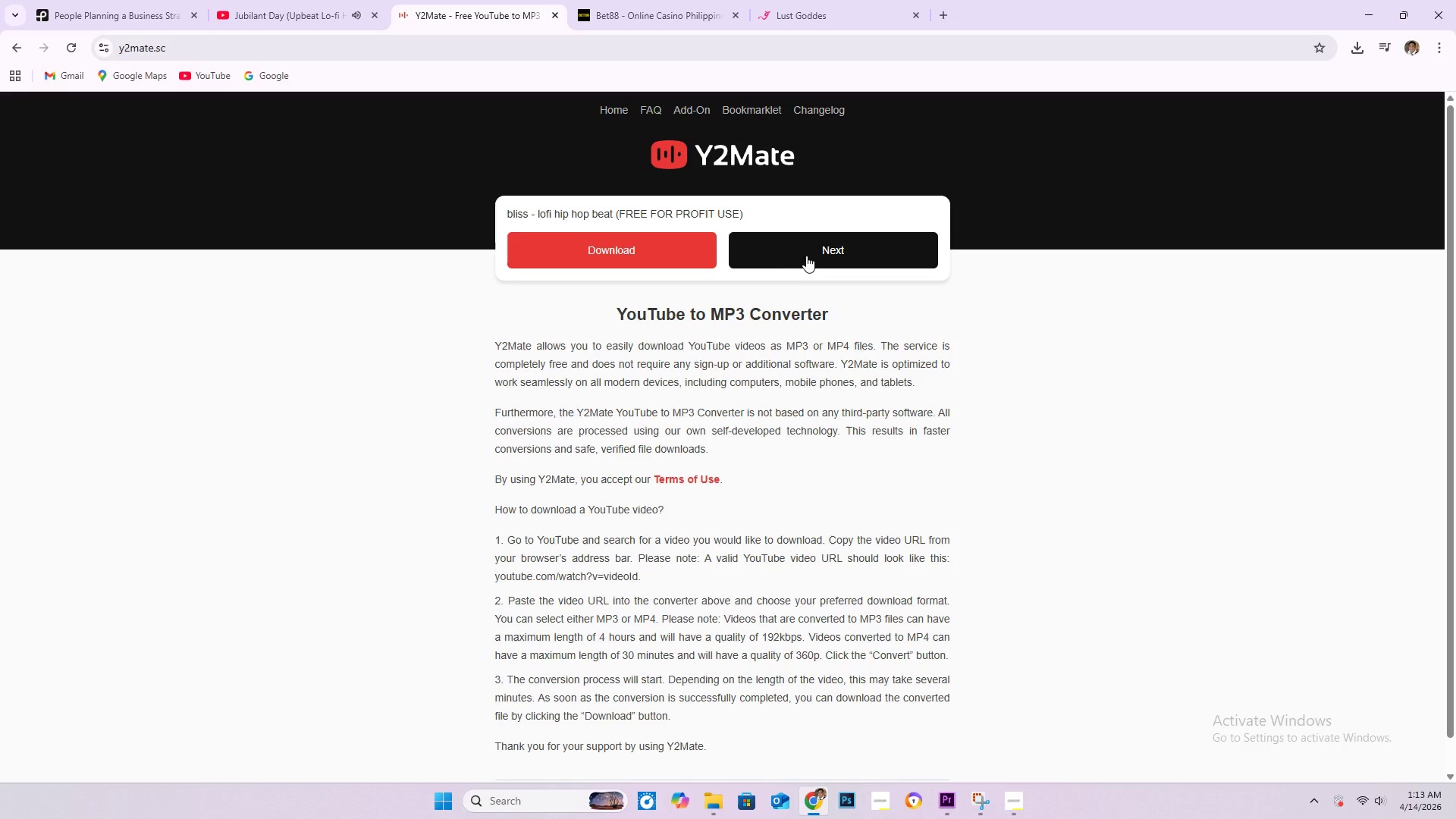 
left_click([802, 255])
 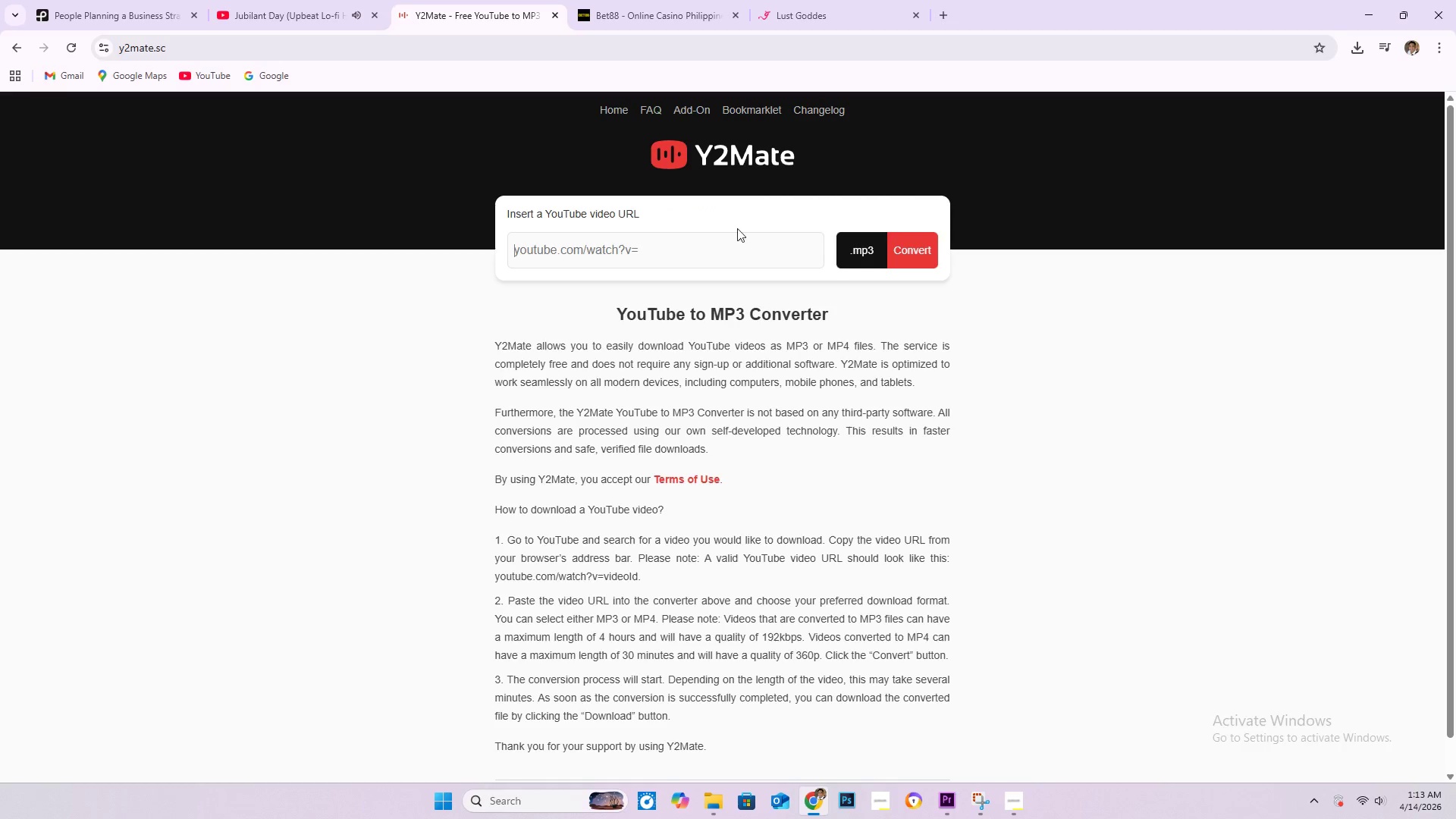 
left_click([716, 258])
 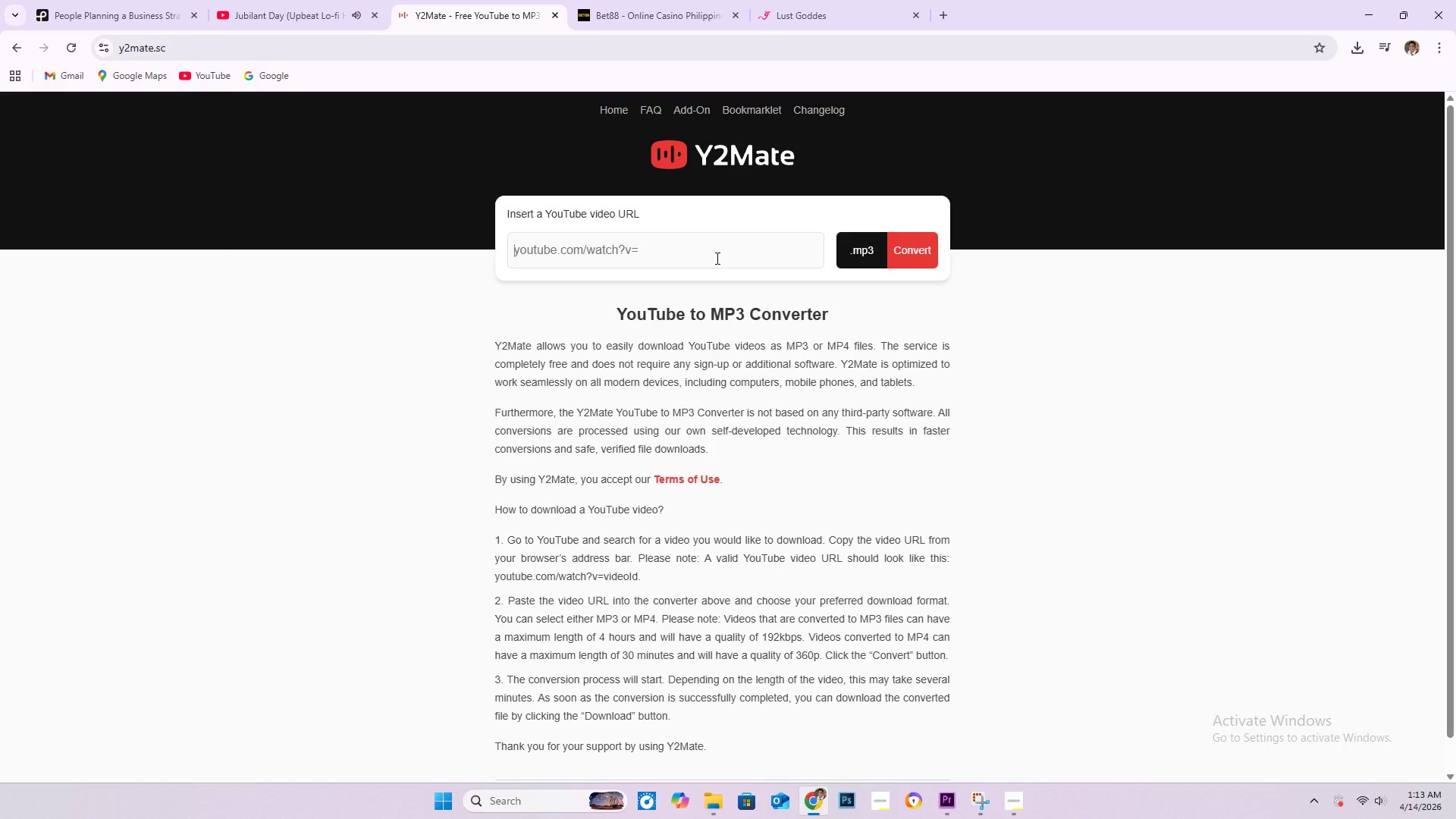 
key(Control+V)
 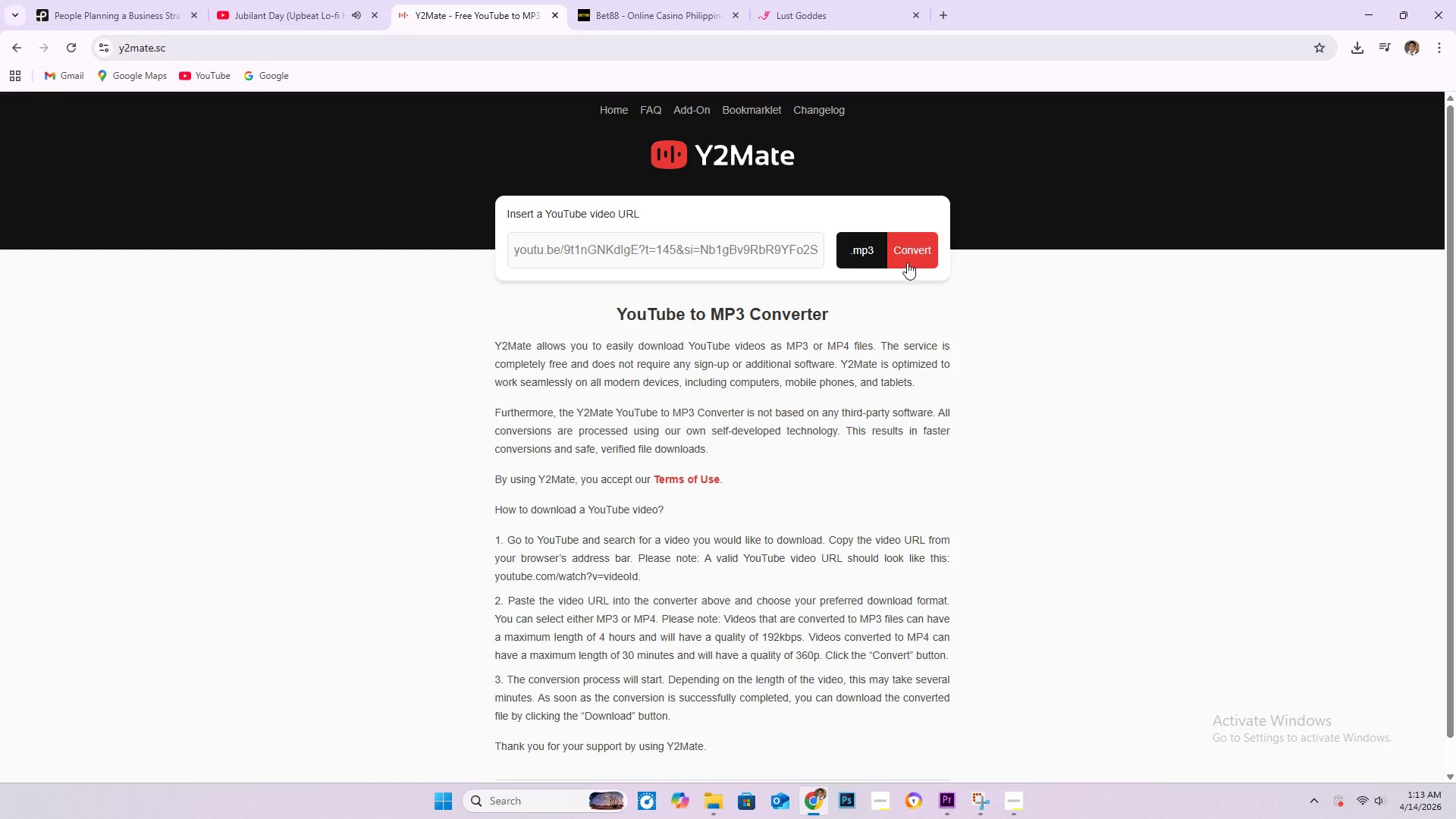 
left_click([909, 262])
 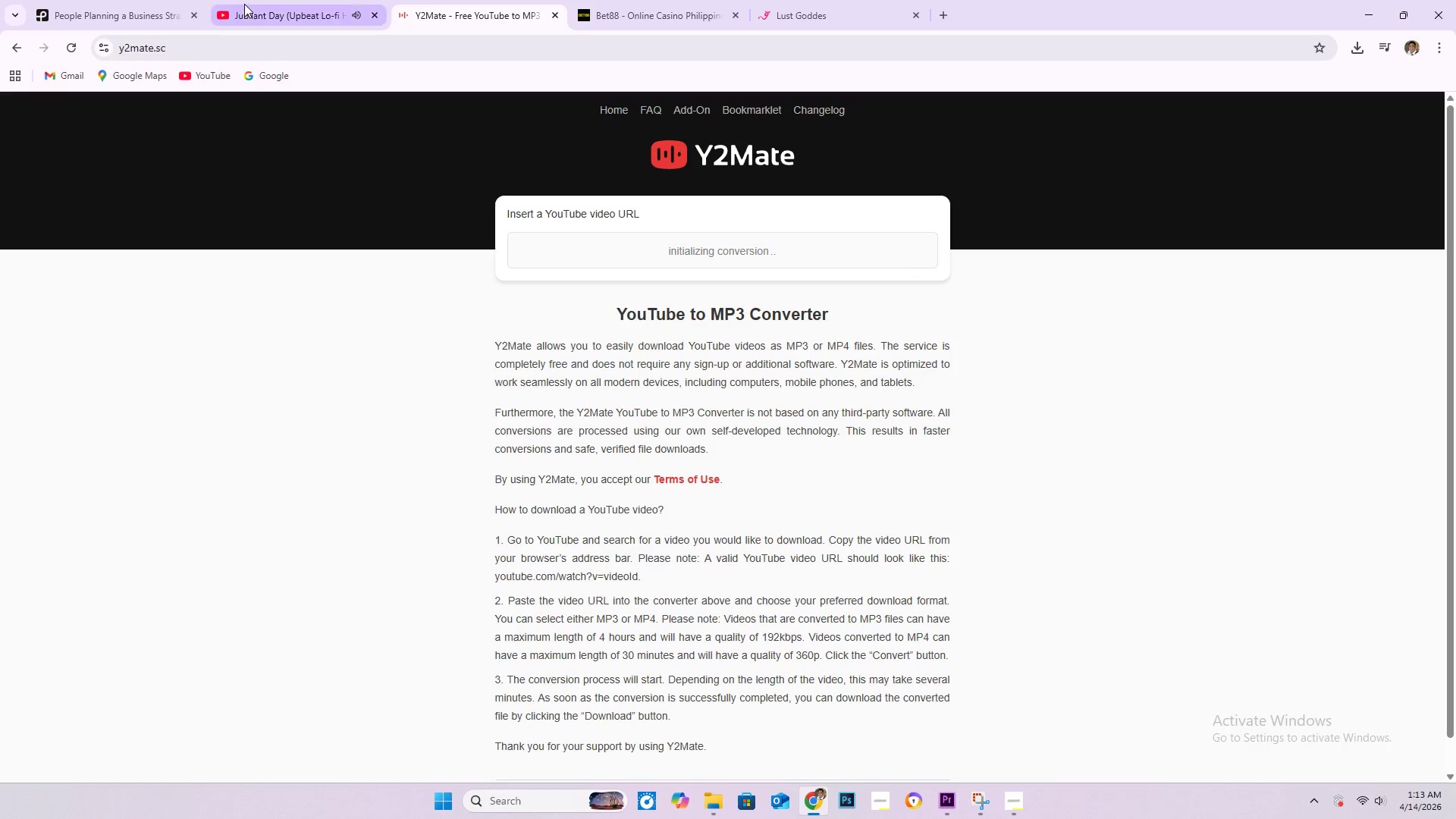 
left_click([887, 345])
 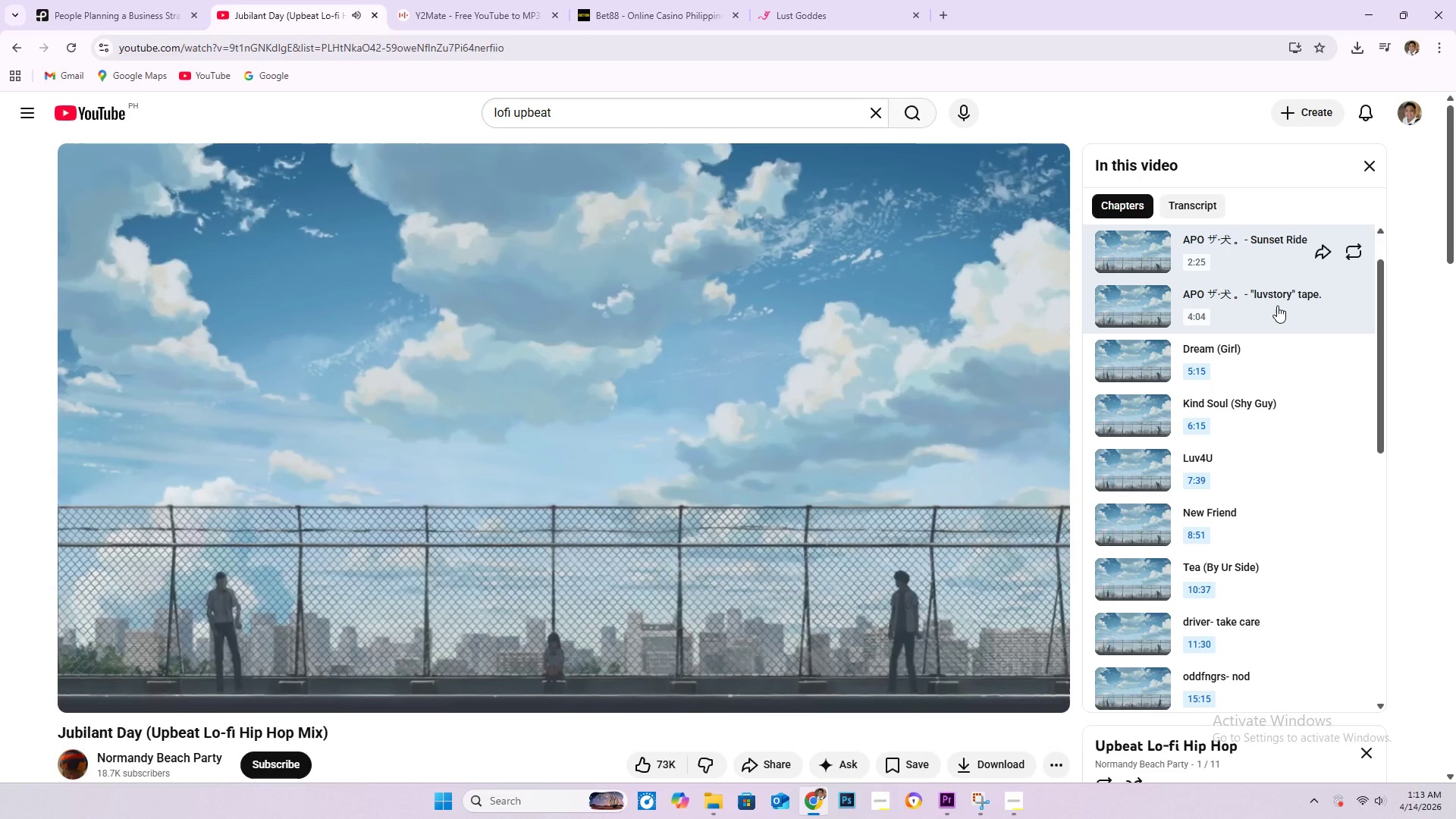 
left_click([1277, 306])
 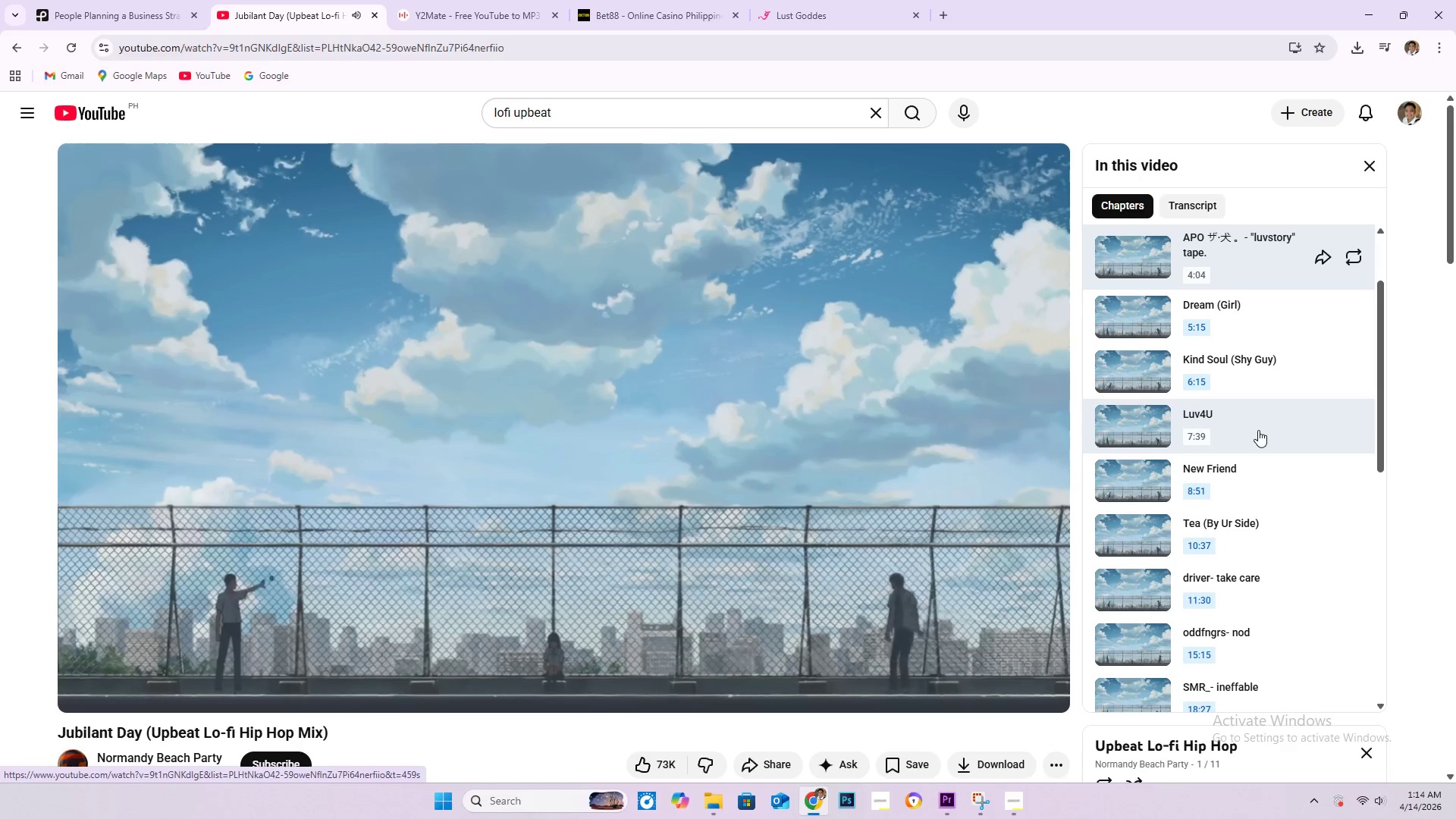 
wait(15.48)
 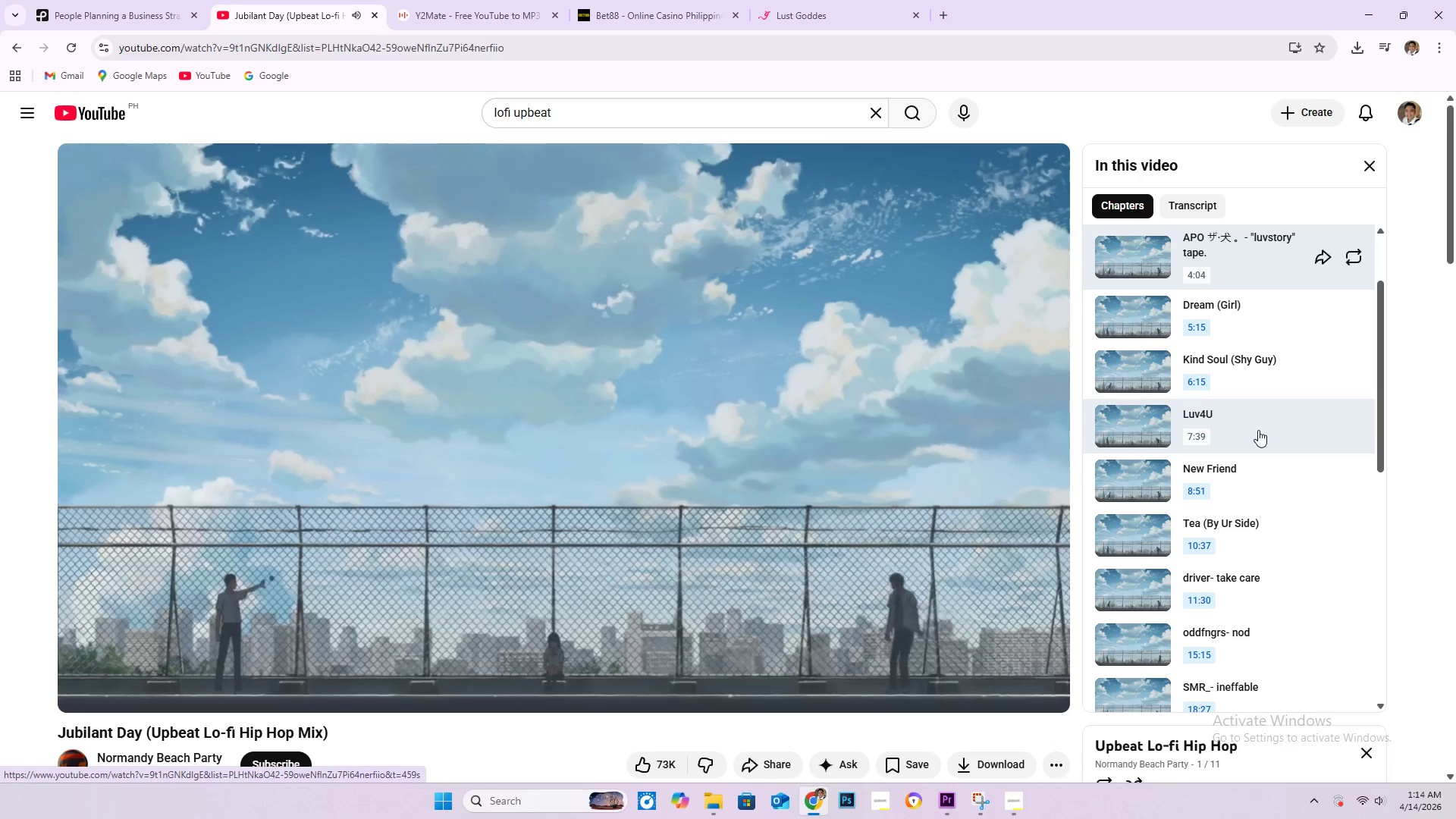 
scroll: coordinate [458, 479], scroll_direction: down, amount: 5.0
 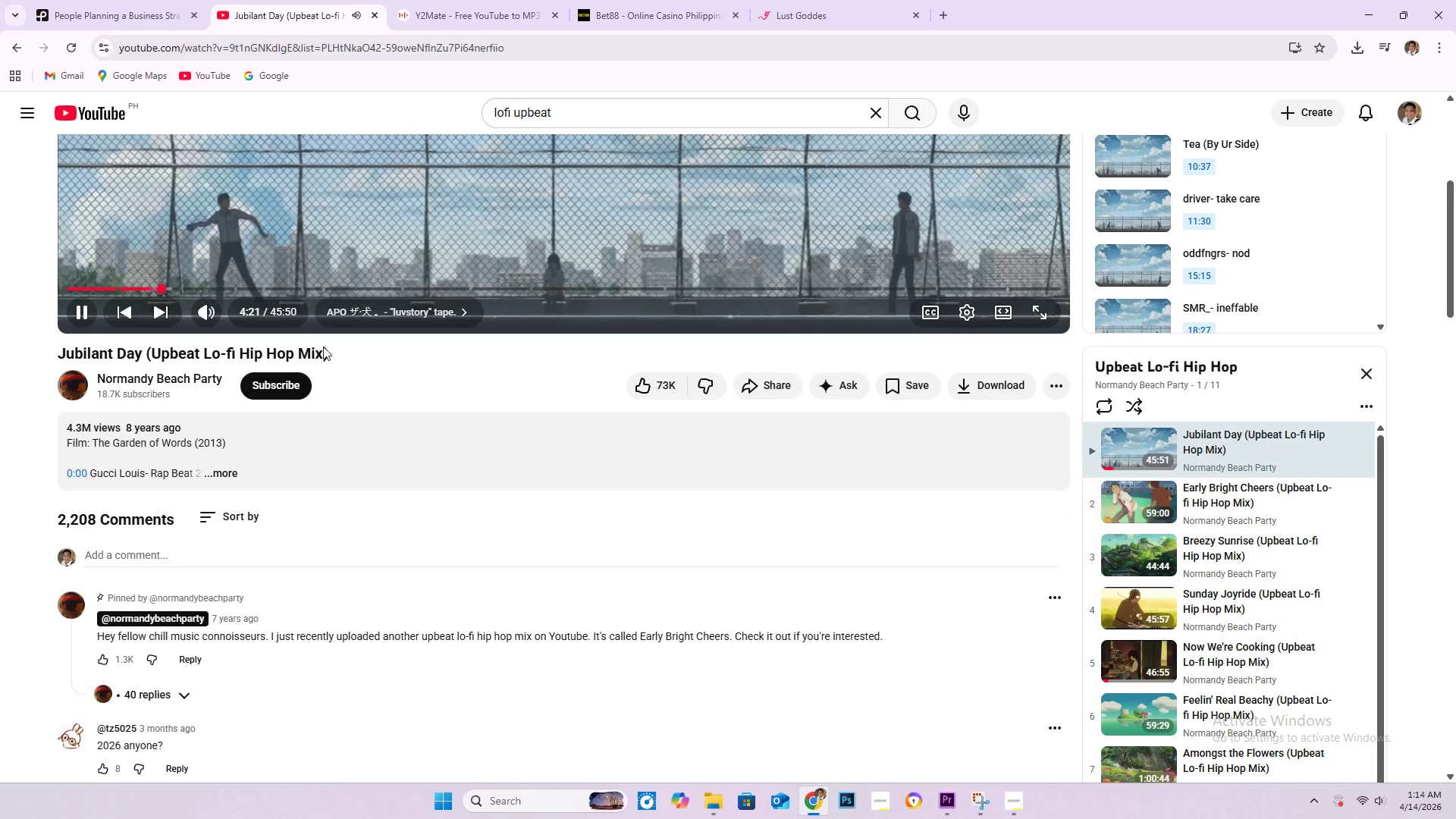 
left_click([17, 44])
 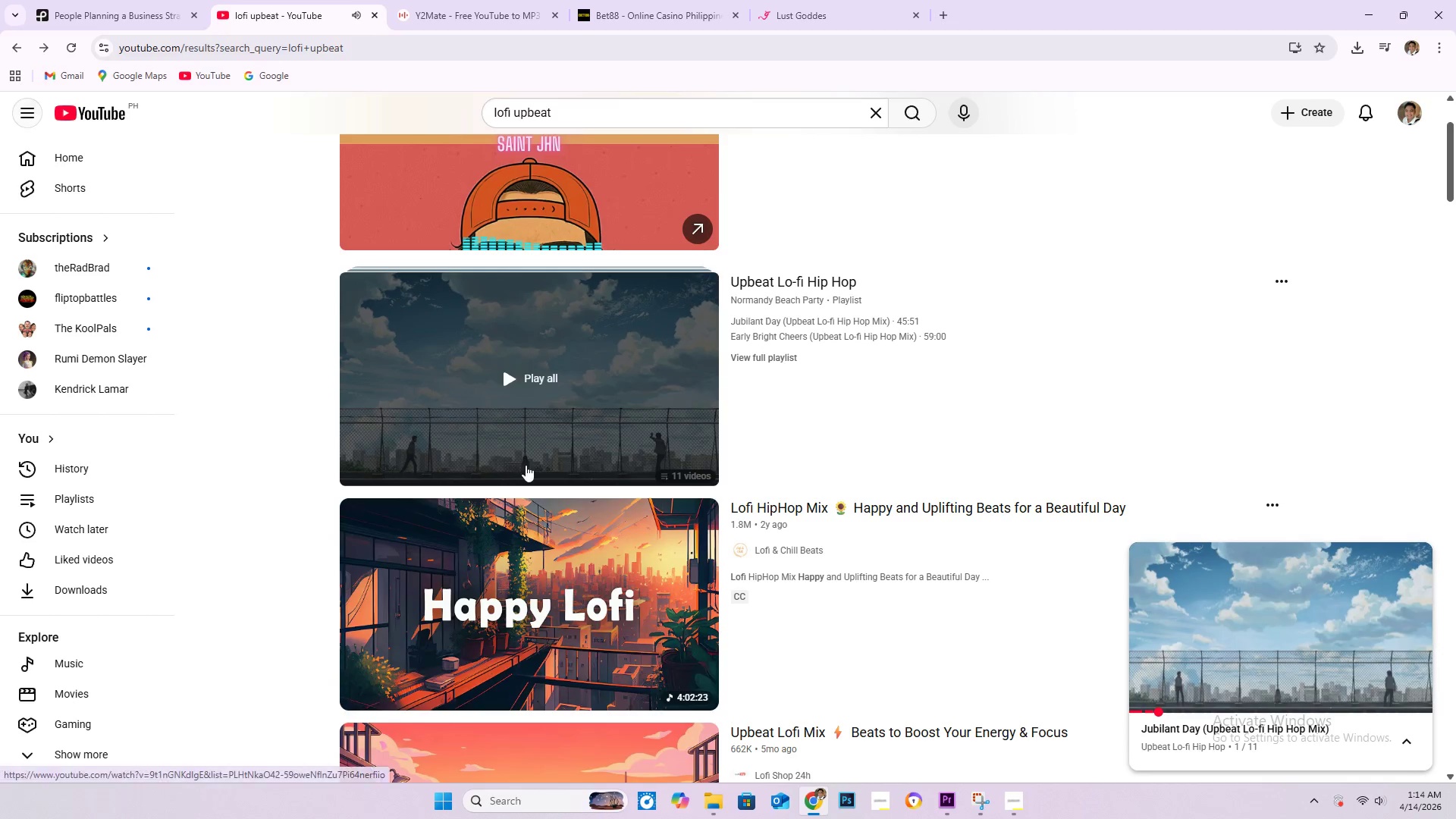 
scroll: coordinate [695, 480], scroll_direction: down, amount: 3.0
 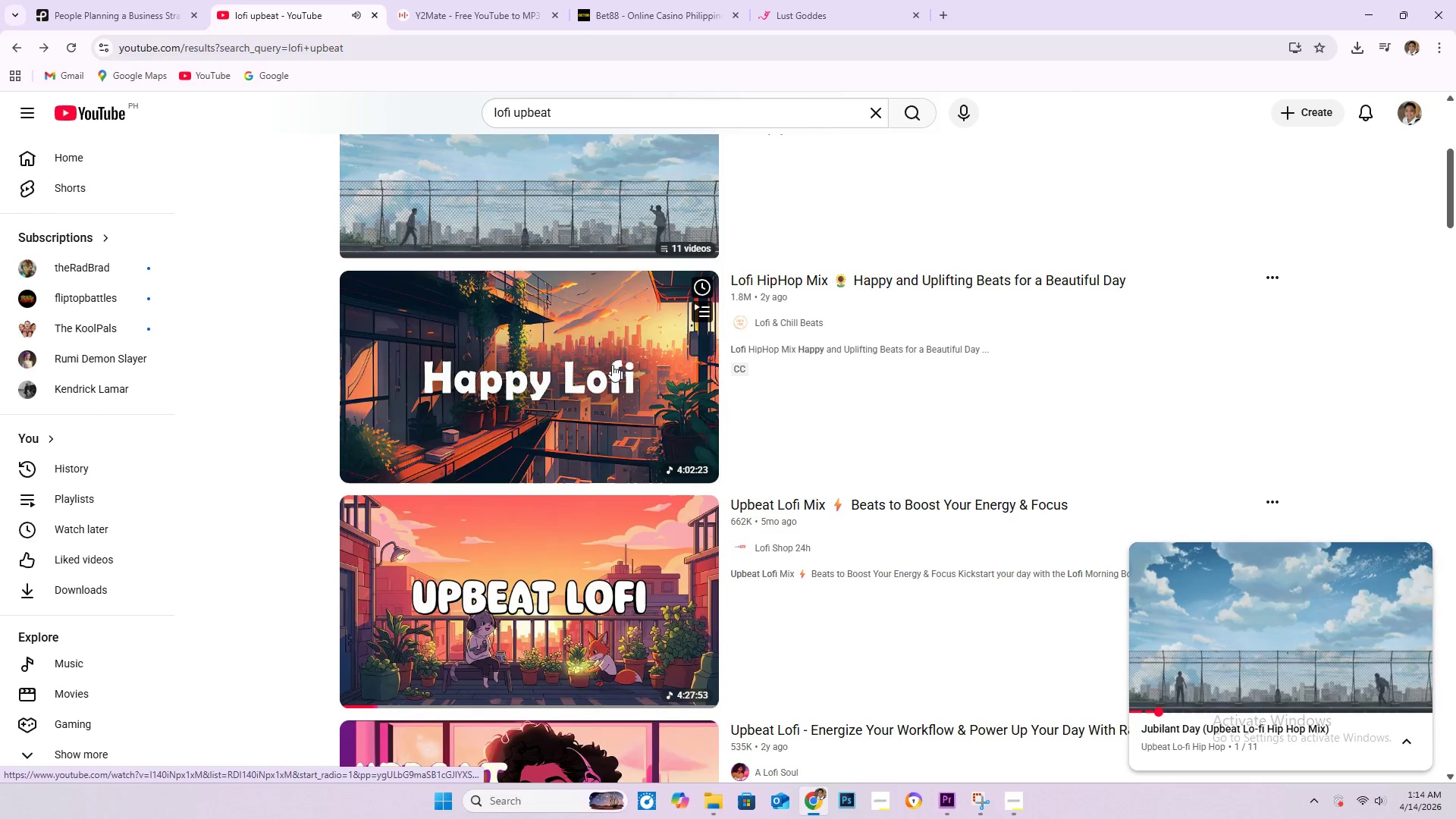 
left_click([612, 364])
 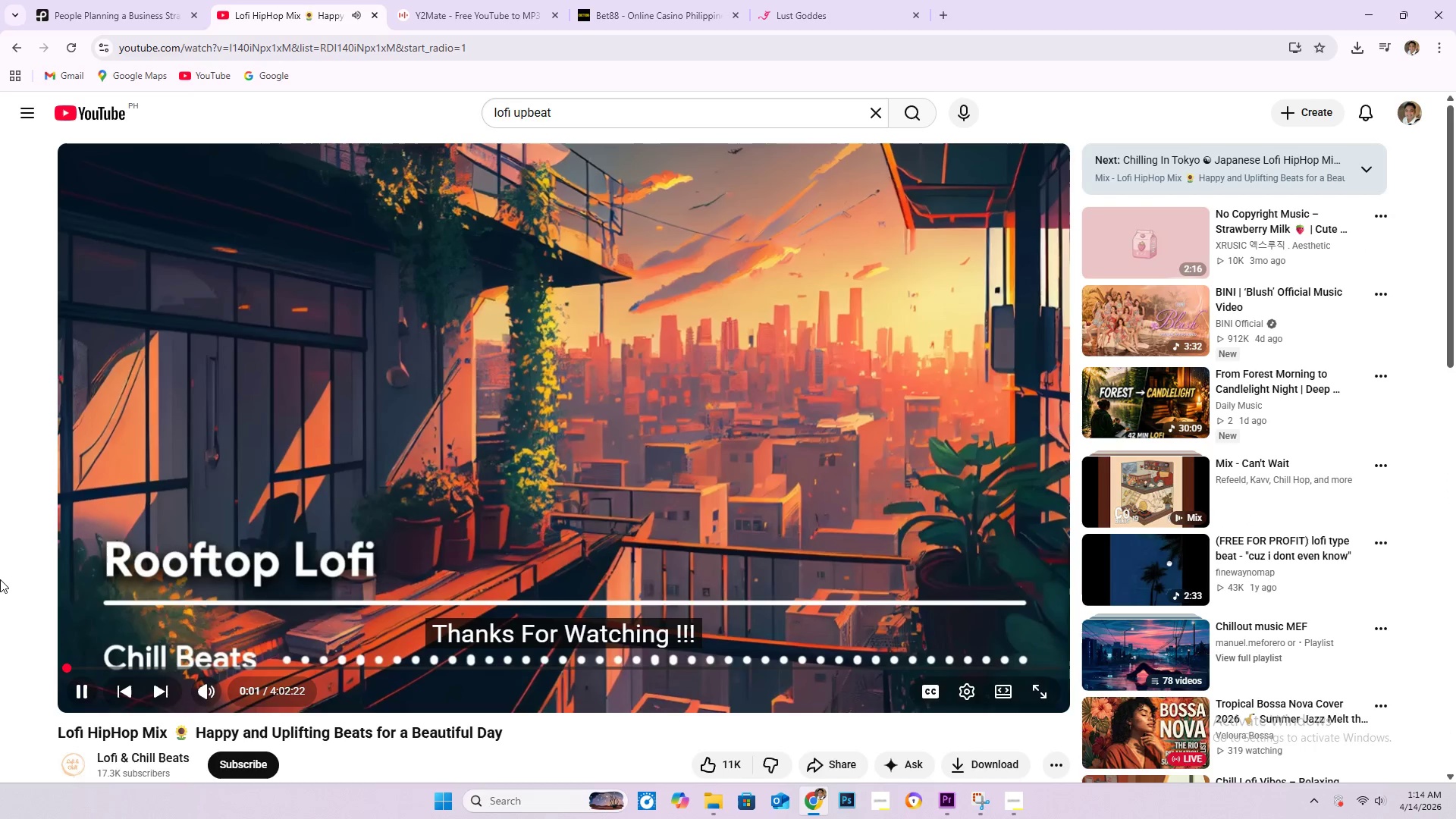 
wait(8.24)
 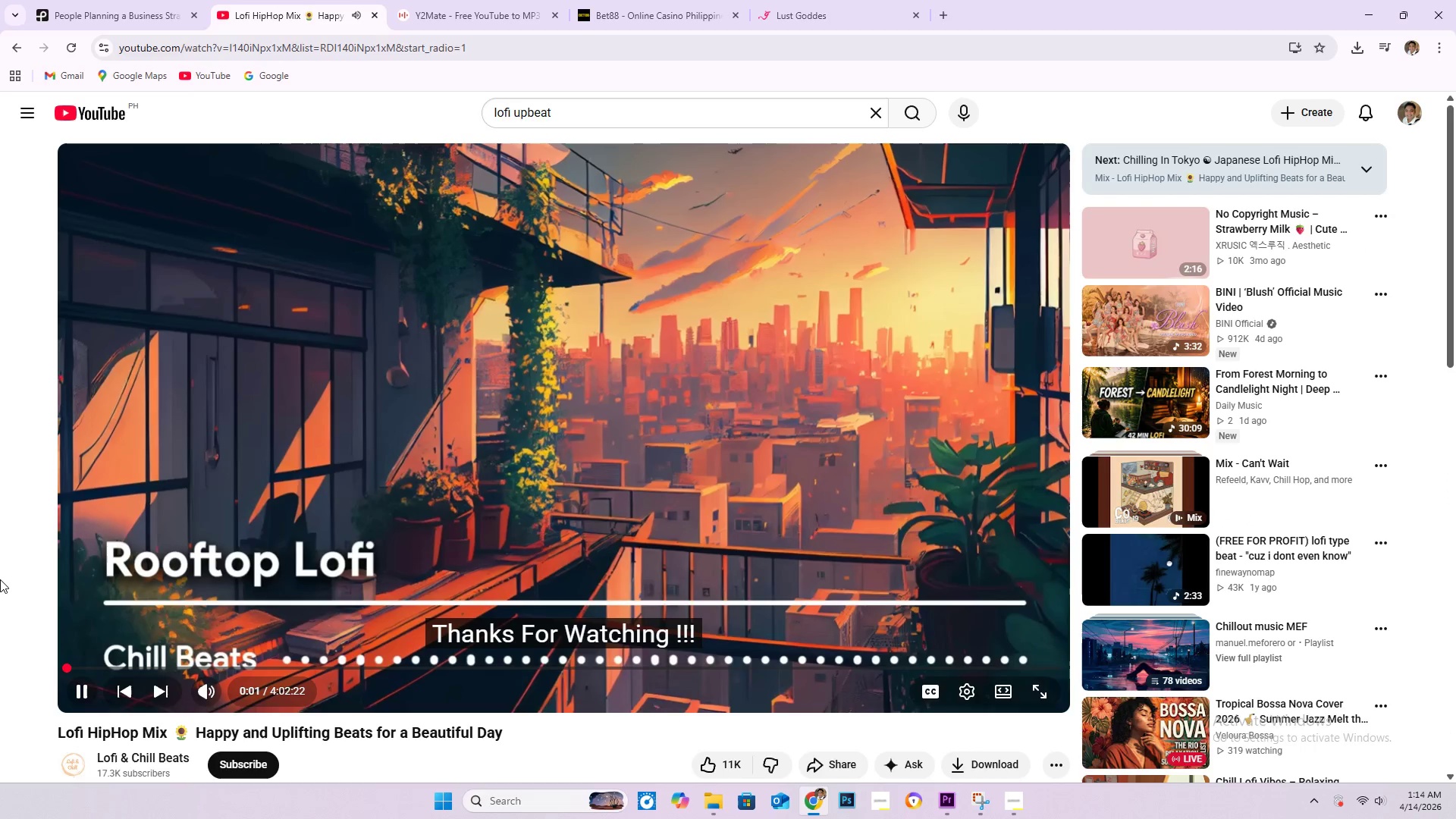 
scroll: coordinate [35, 653], scroll_direction: down, amount: 16.0
 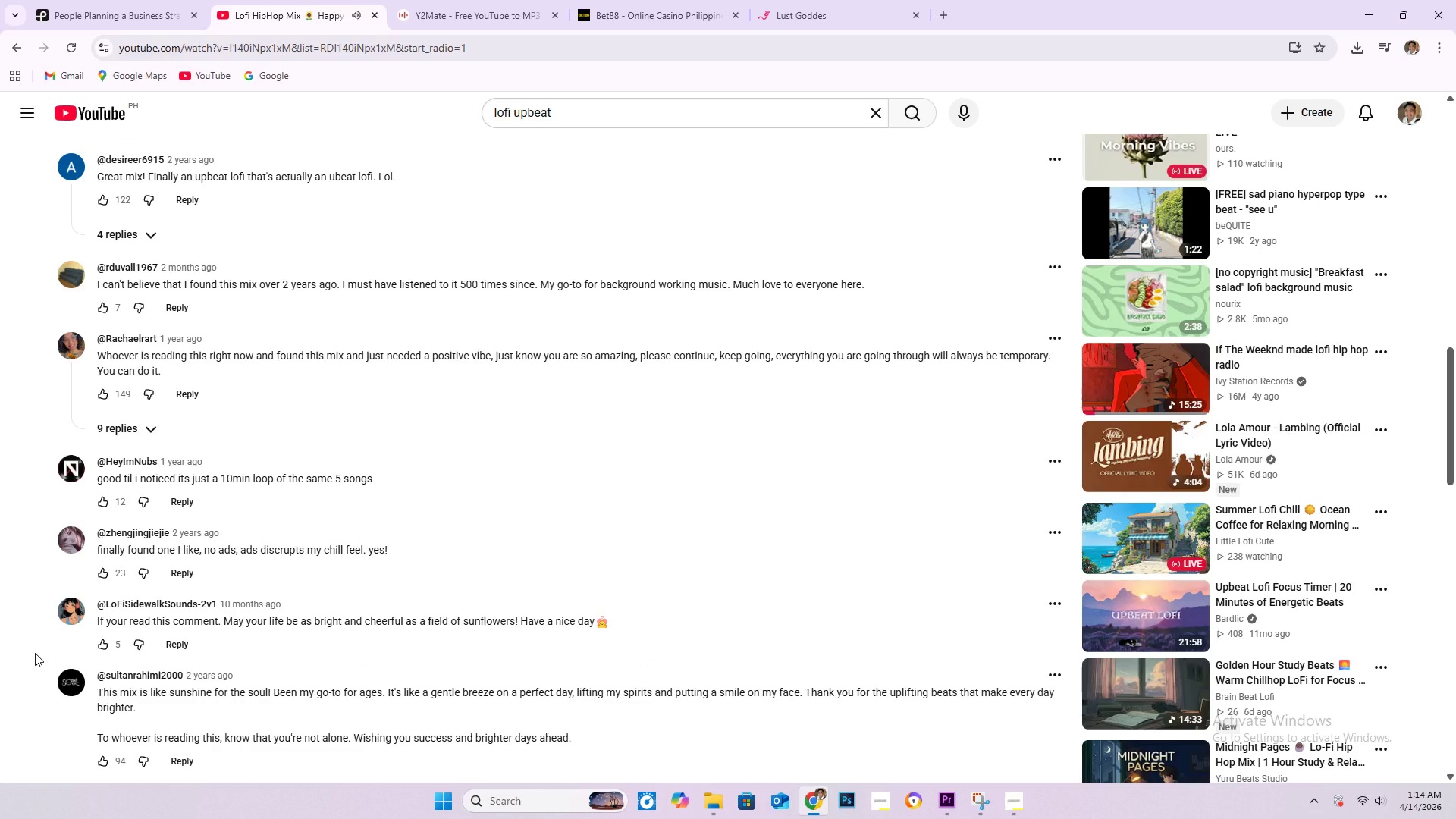 
scroll: coordinate [35, 653], scroll_direction: up, amount: 18.0
 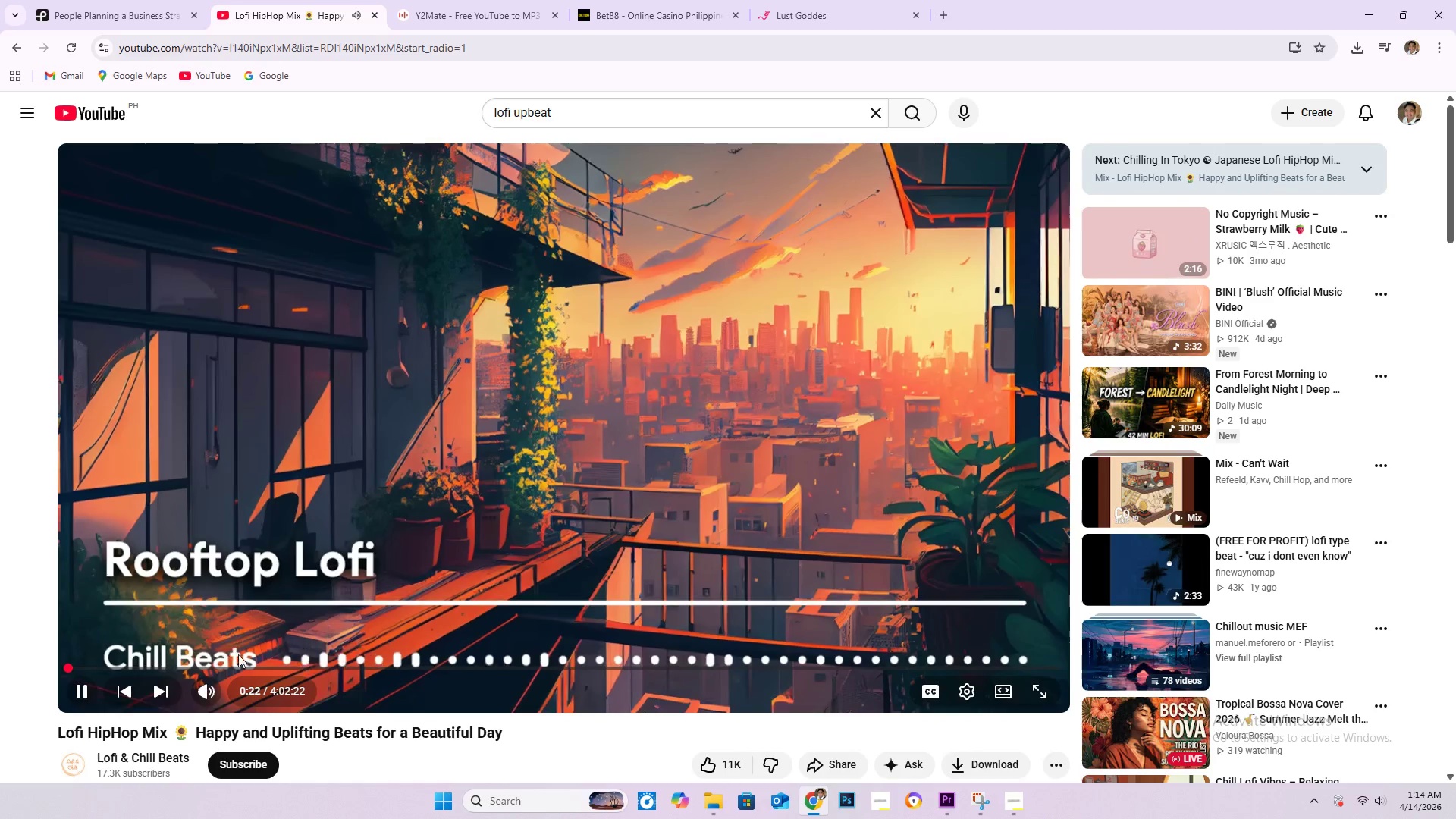 
left_click([246, 667])
 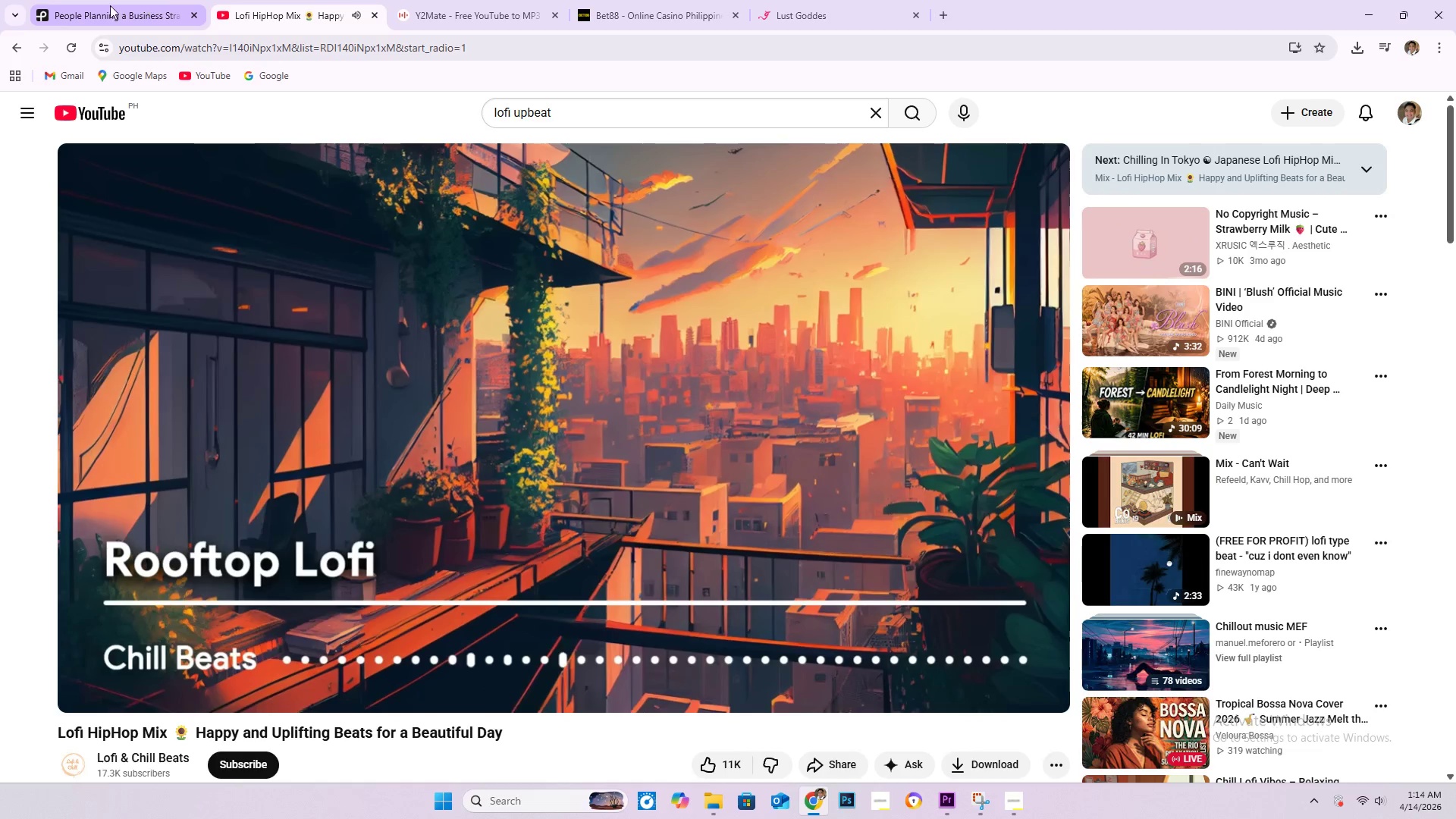 
left_click([20, 49])
 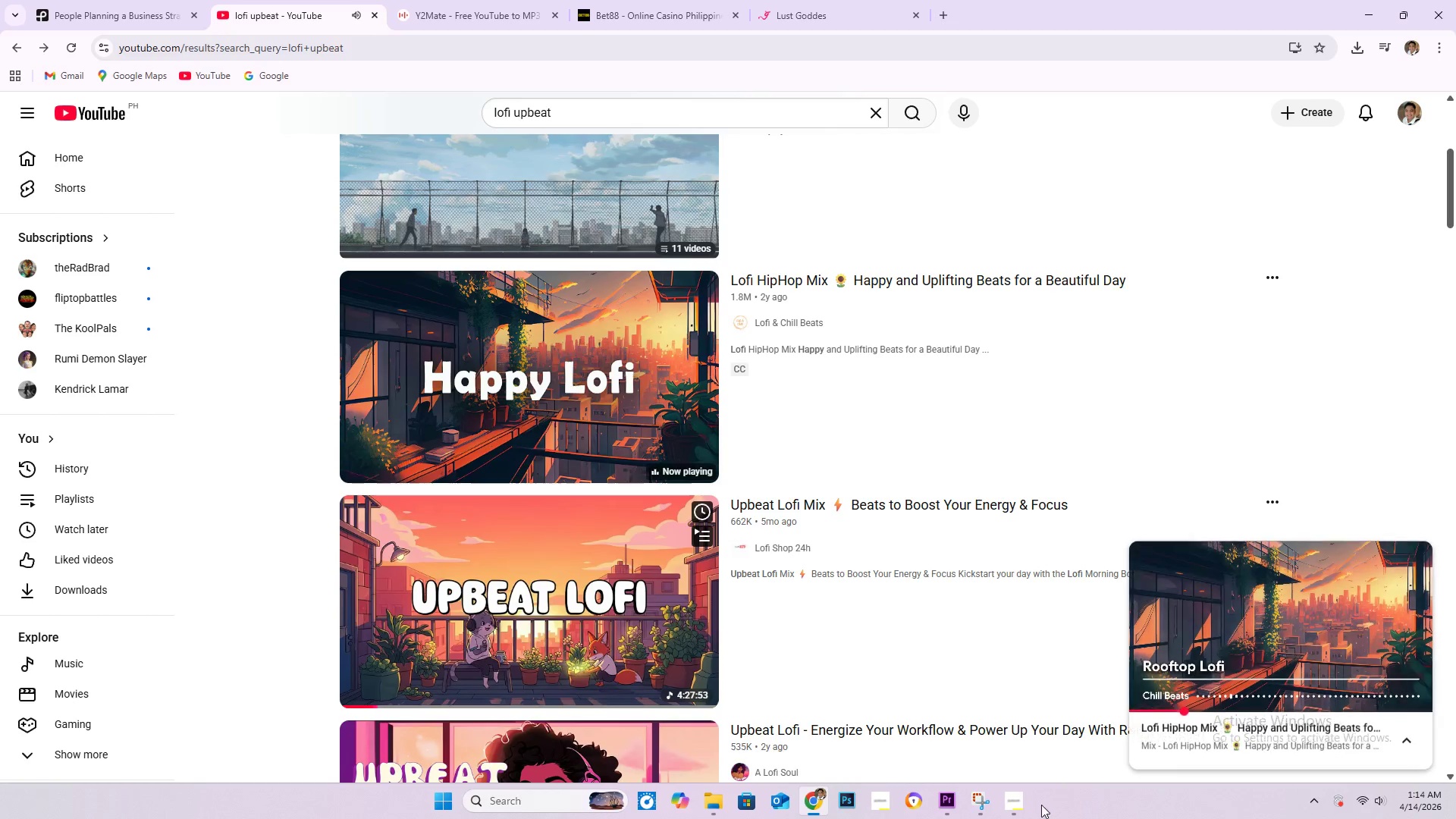 
left_click([1025, 808])